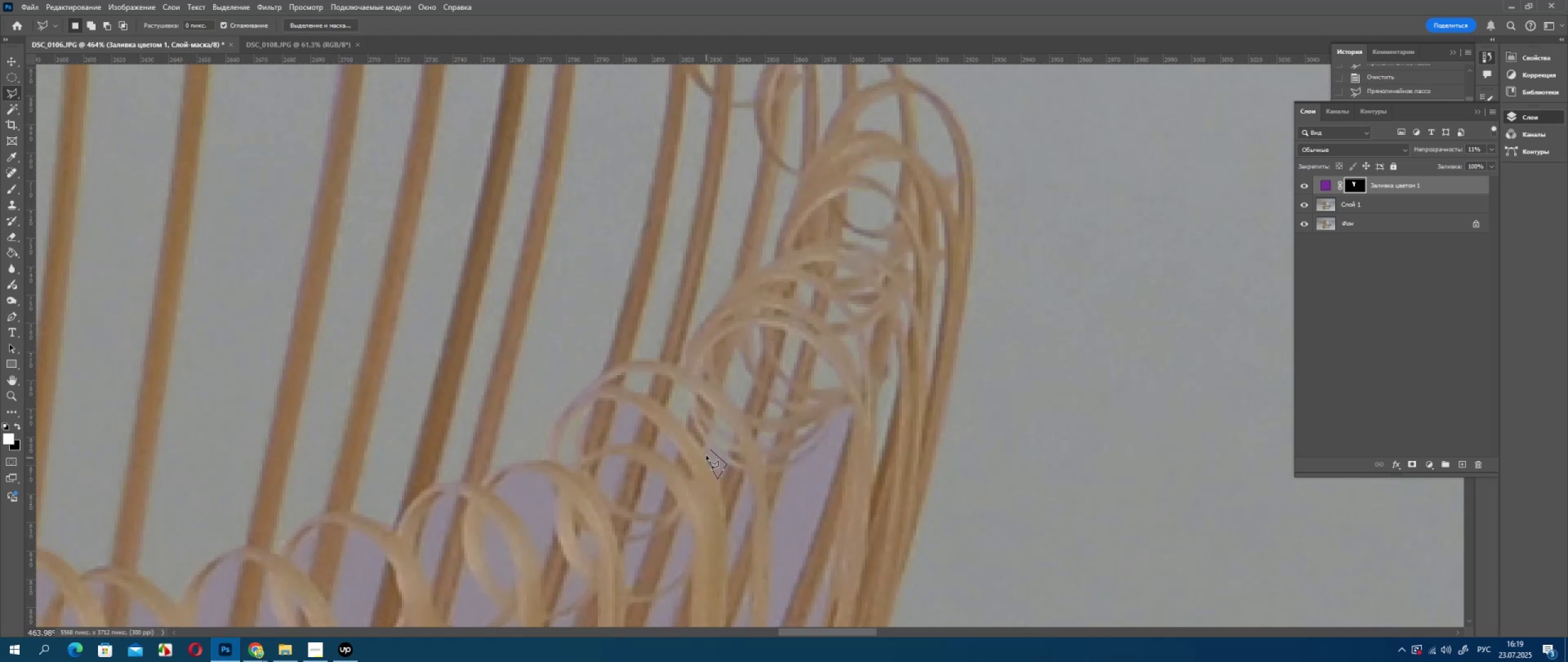 
double_click([704, 449])
 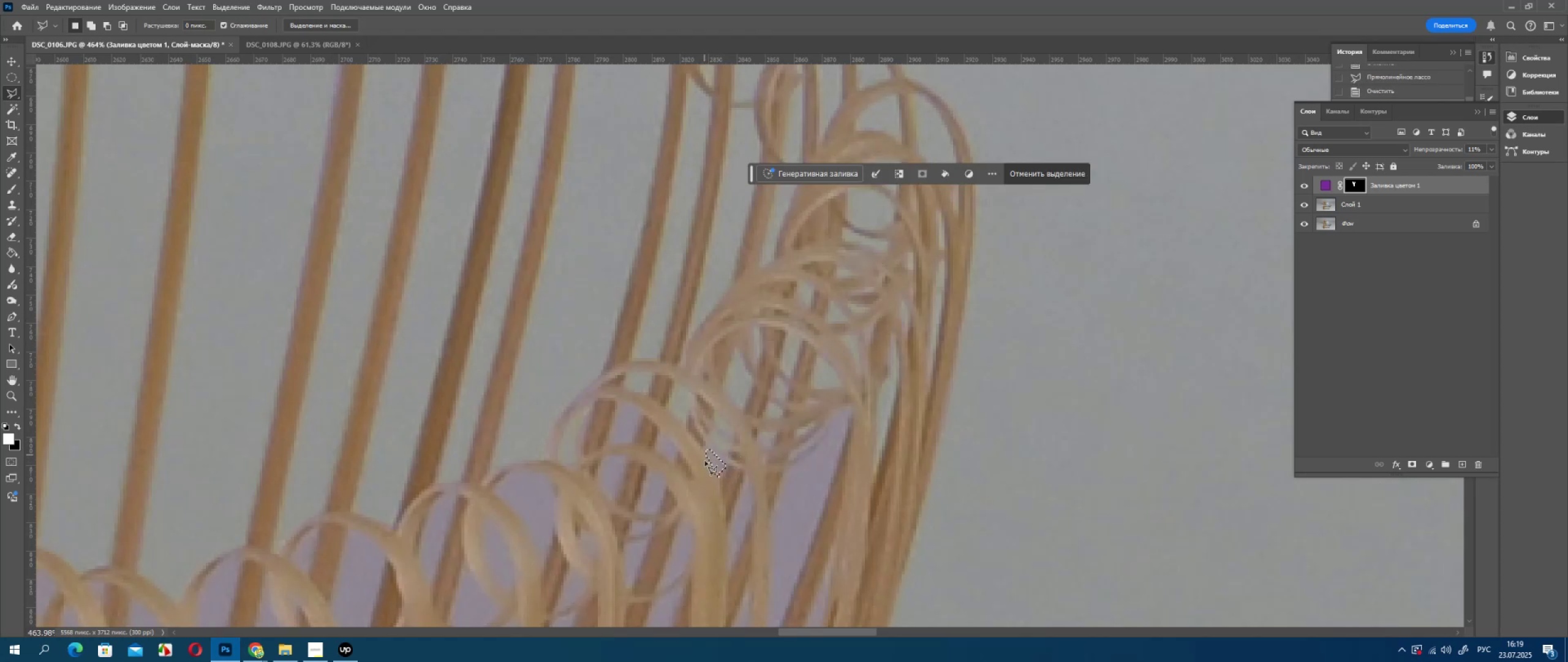 
key(Delete)
 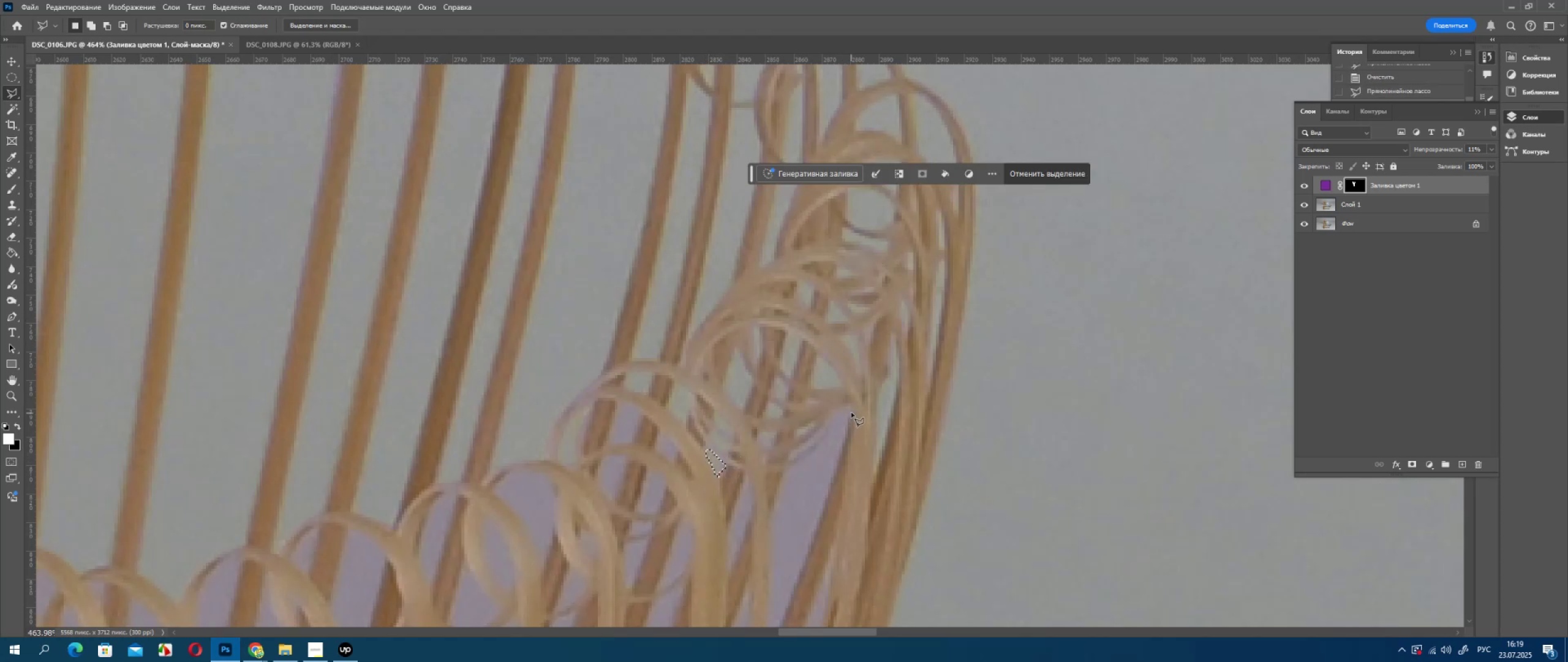 
left_click_drag(start_coordinate=[851, 410], to_coordinate=[851, 413])
 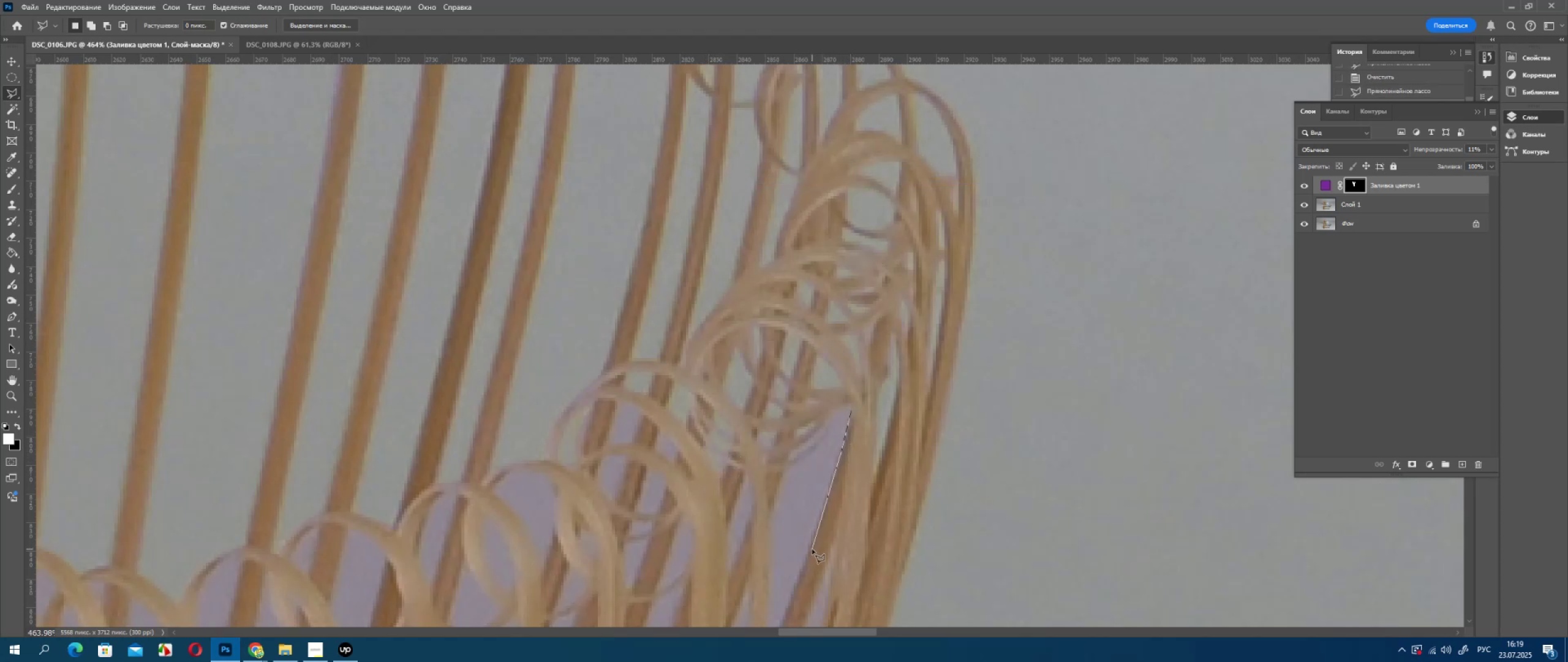 
left_click([812, 547])
 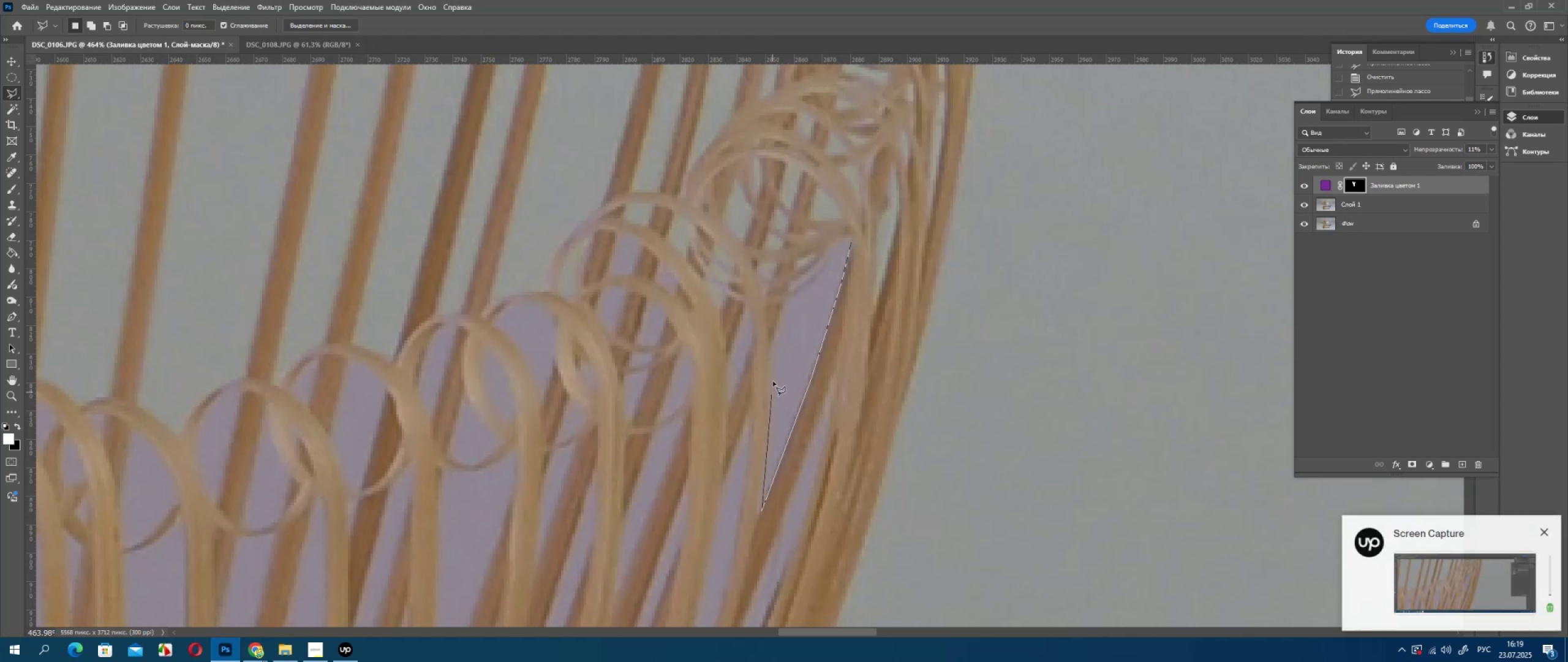 
double_click([772, 343])
 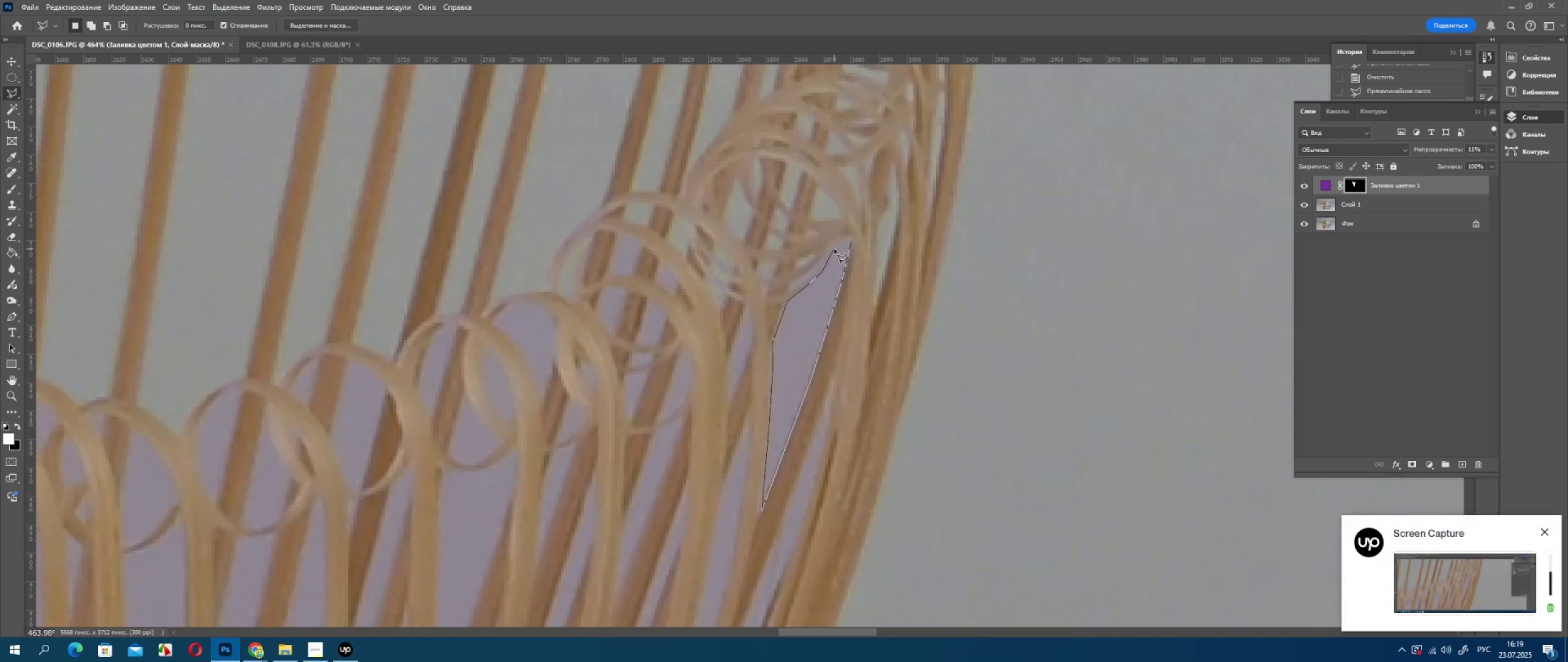 
double_click([848, 241])
 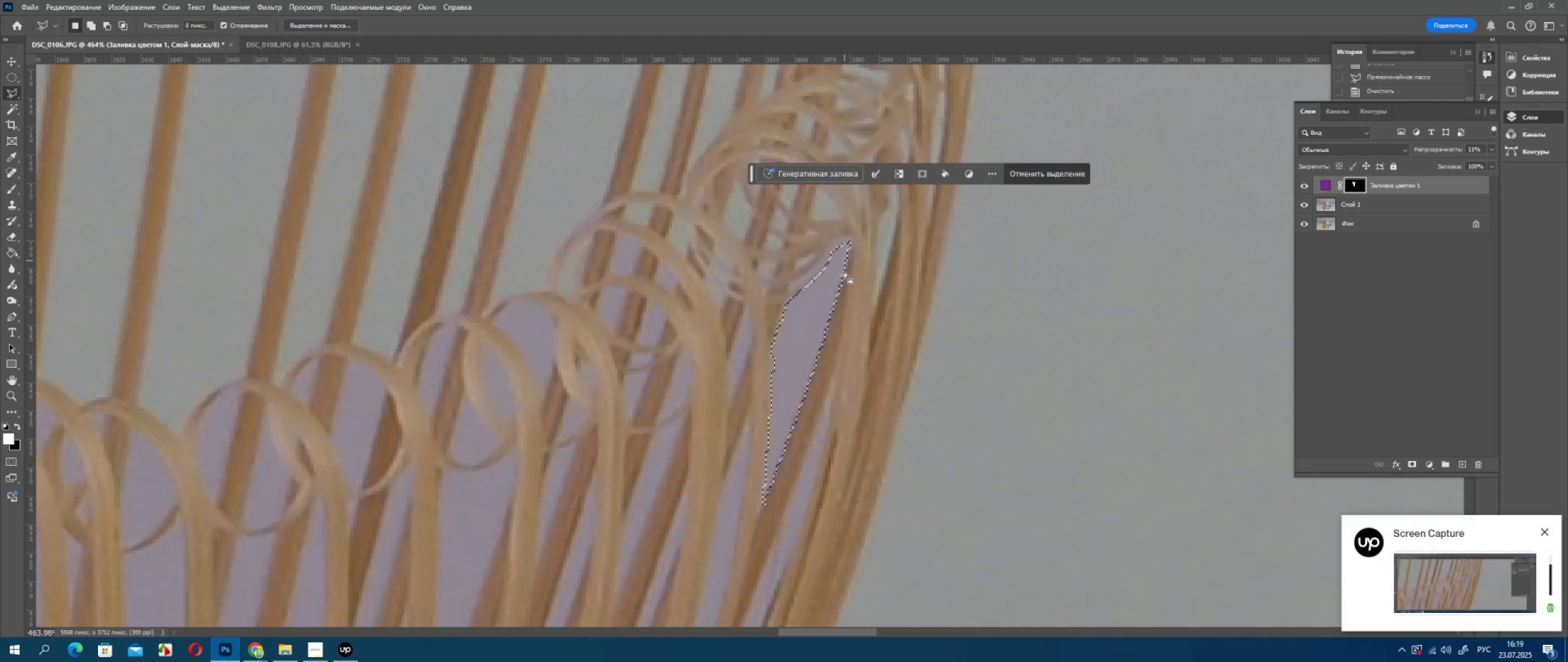 
key(Delete)
 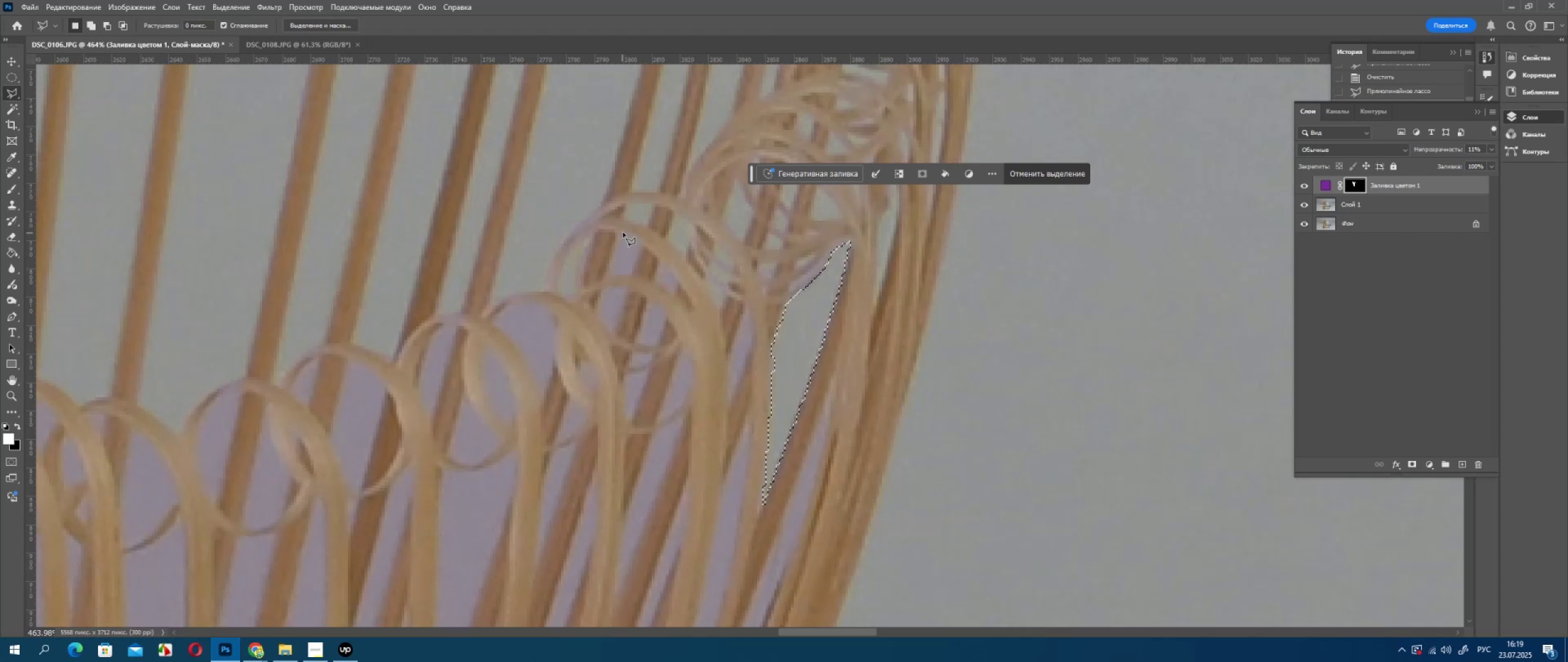 
left_click([638, 240])
 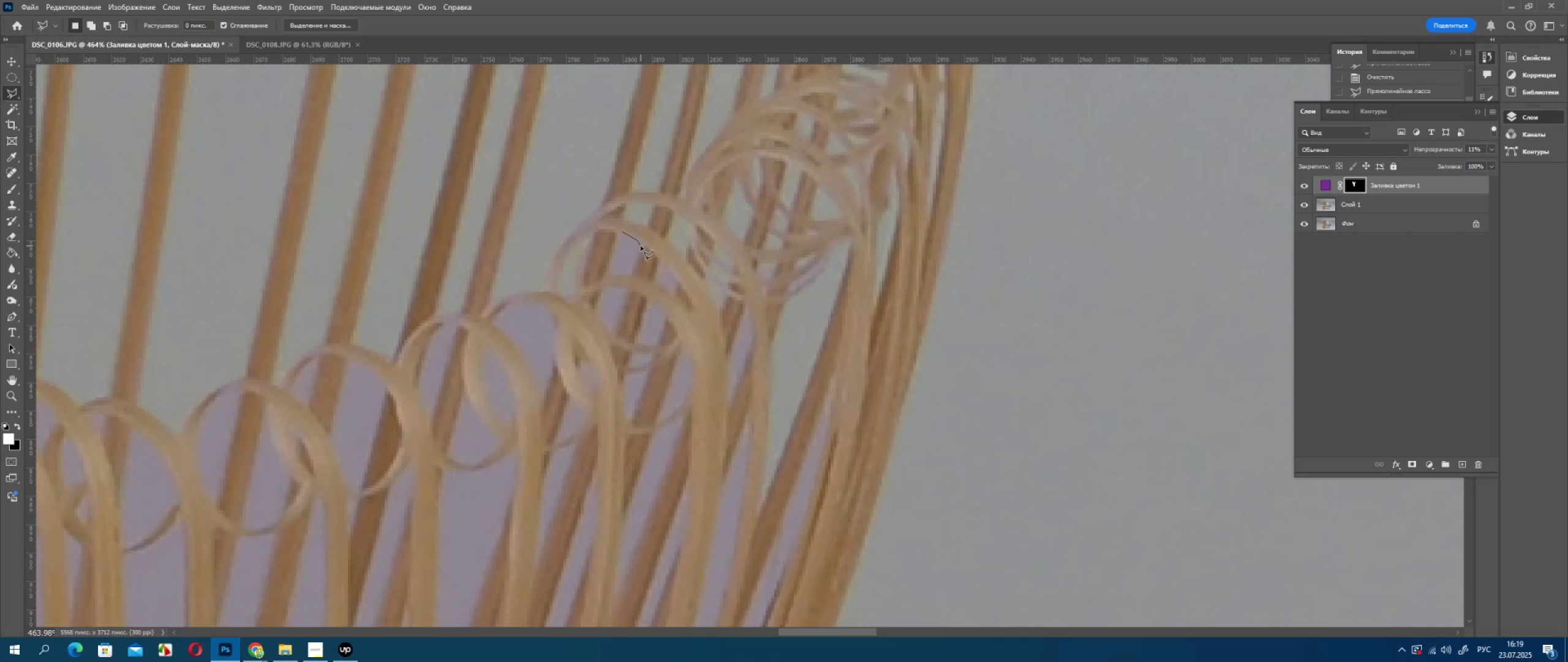 
left_click([641, 246])
 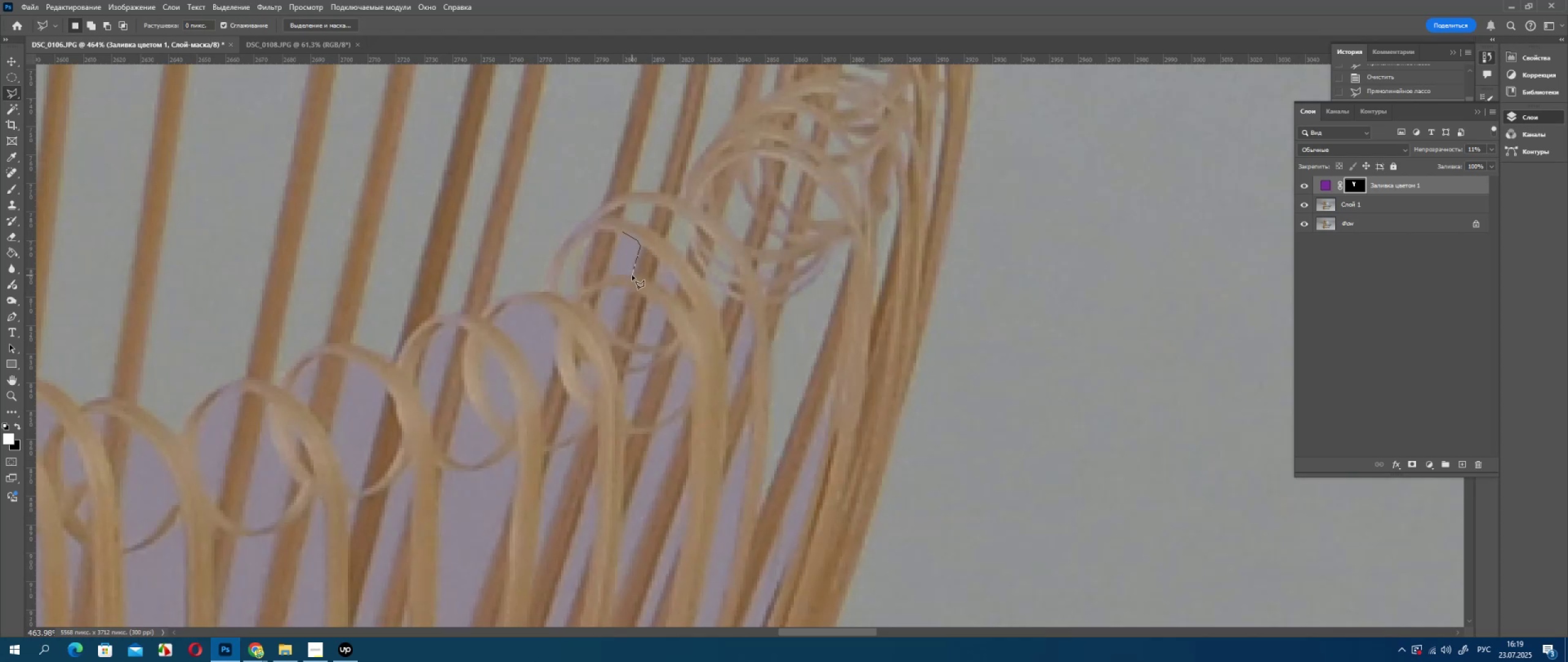 
left_click([632, 275])
 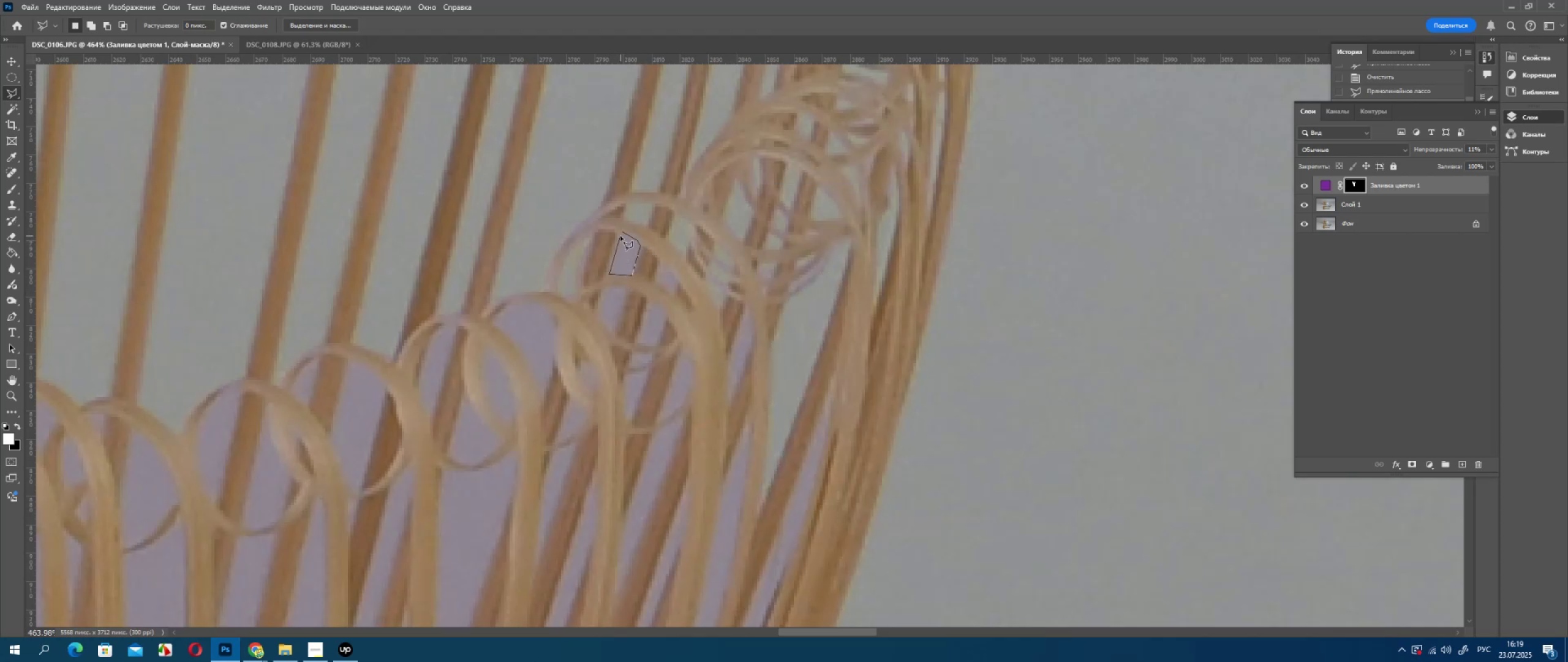 
double_click([622, 235])
 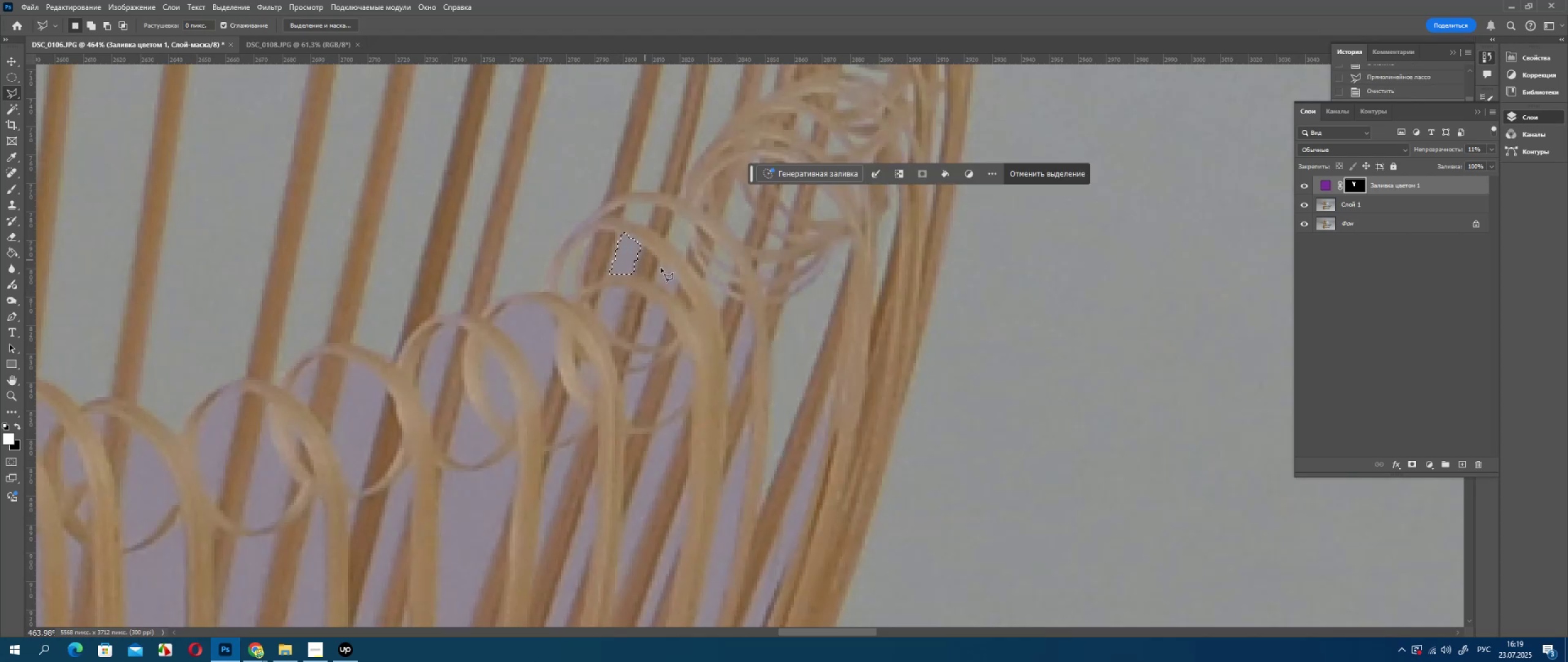 
key(Delete)
 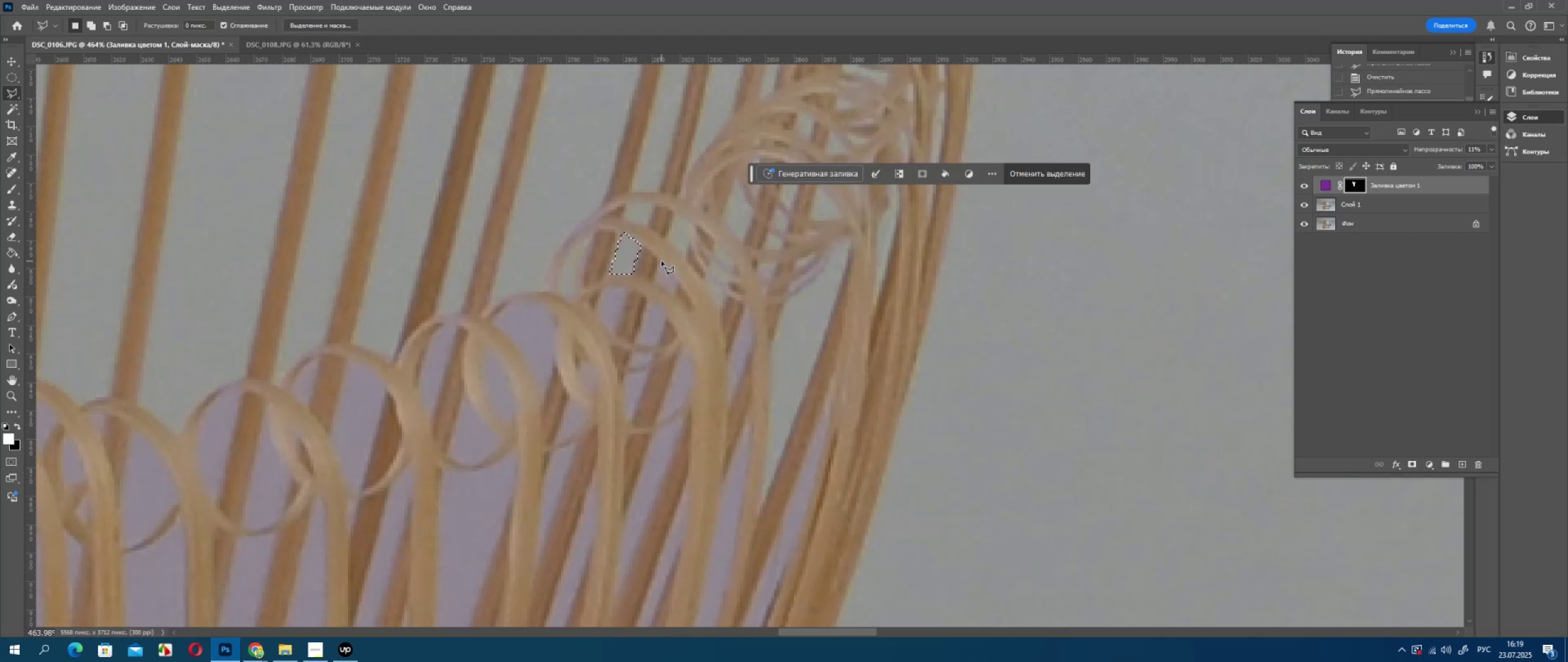 
left_click([662, 261])
 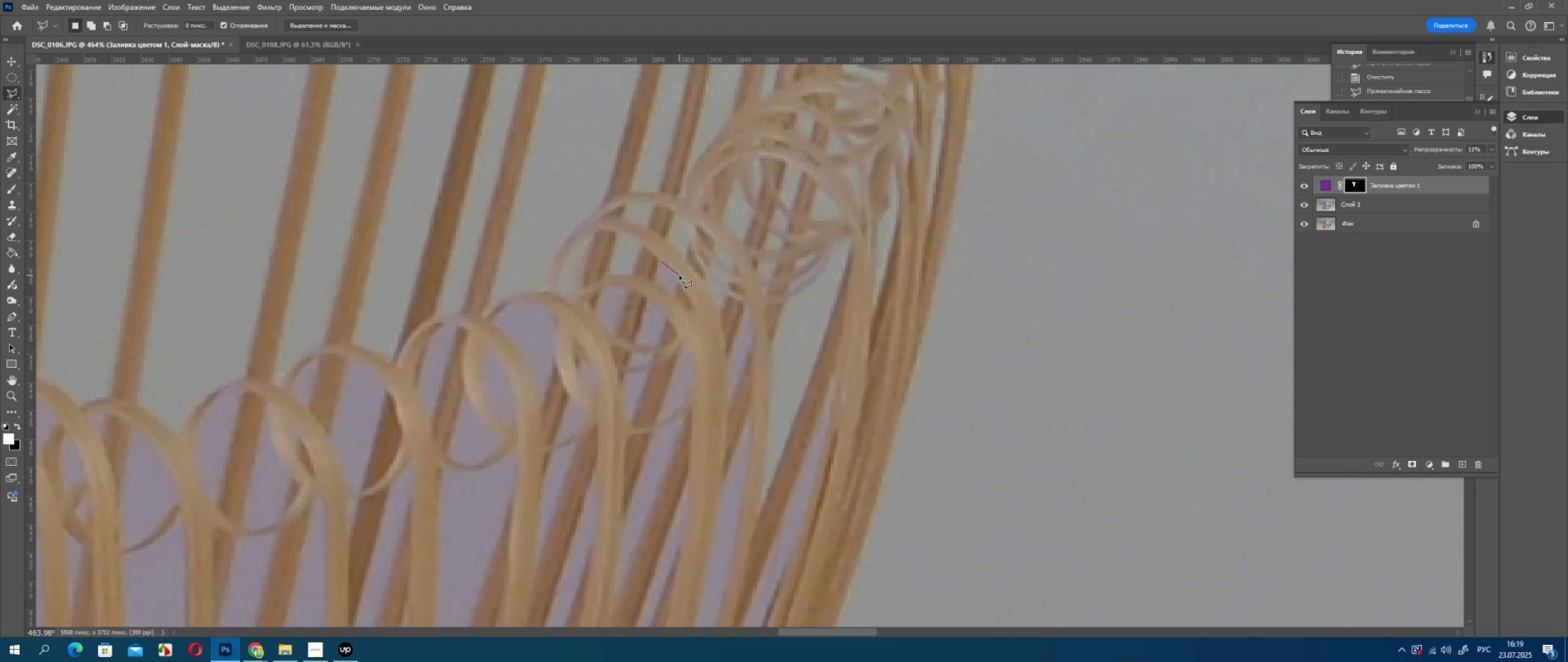 
left_click([679, 275])
 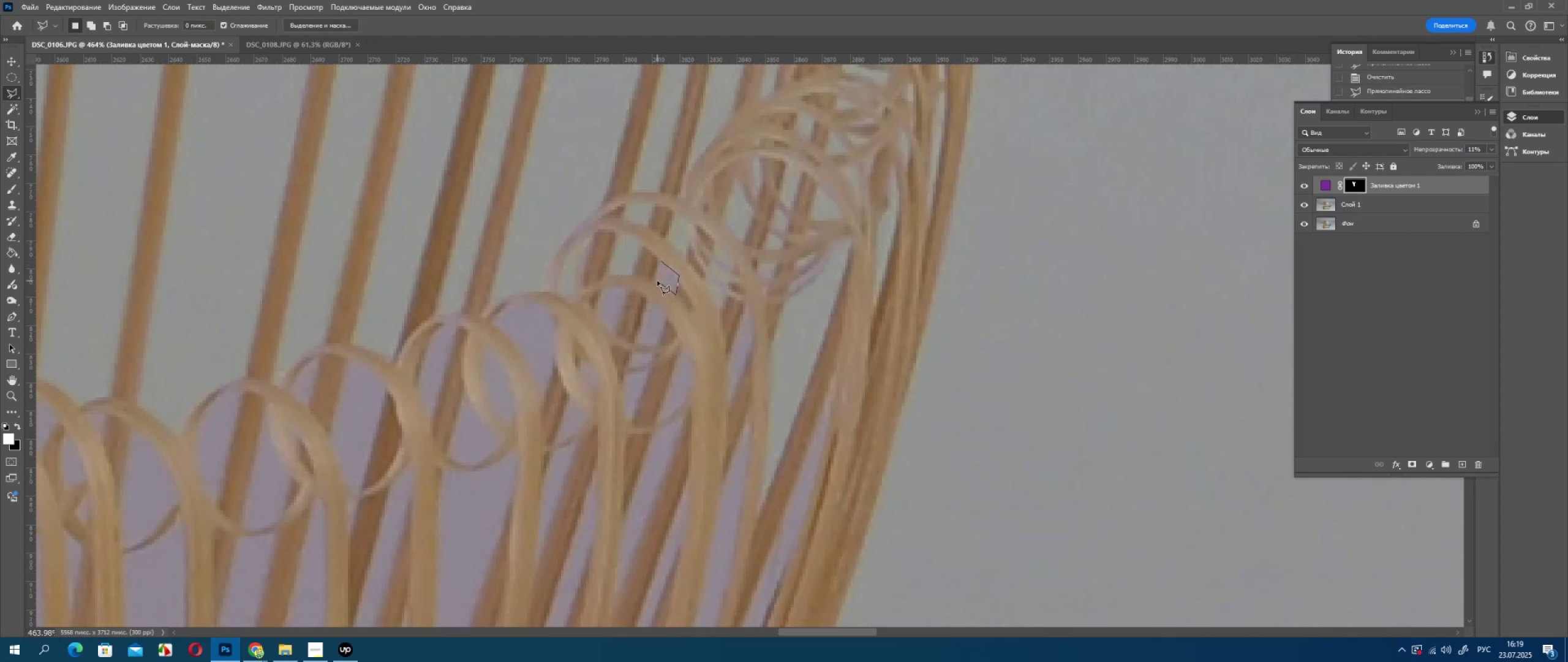 
double_click([658, 271])
 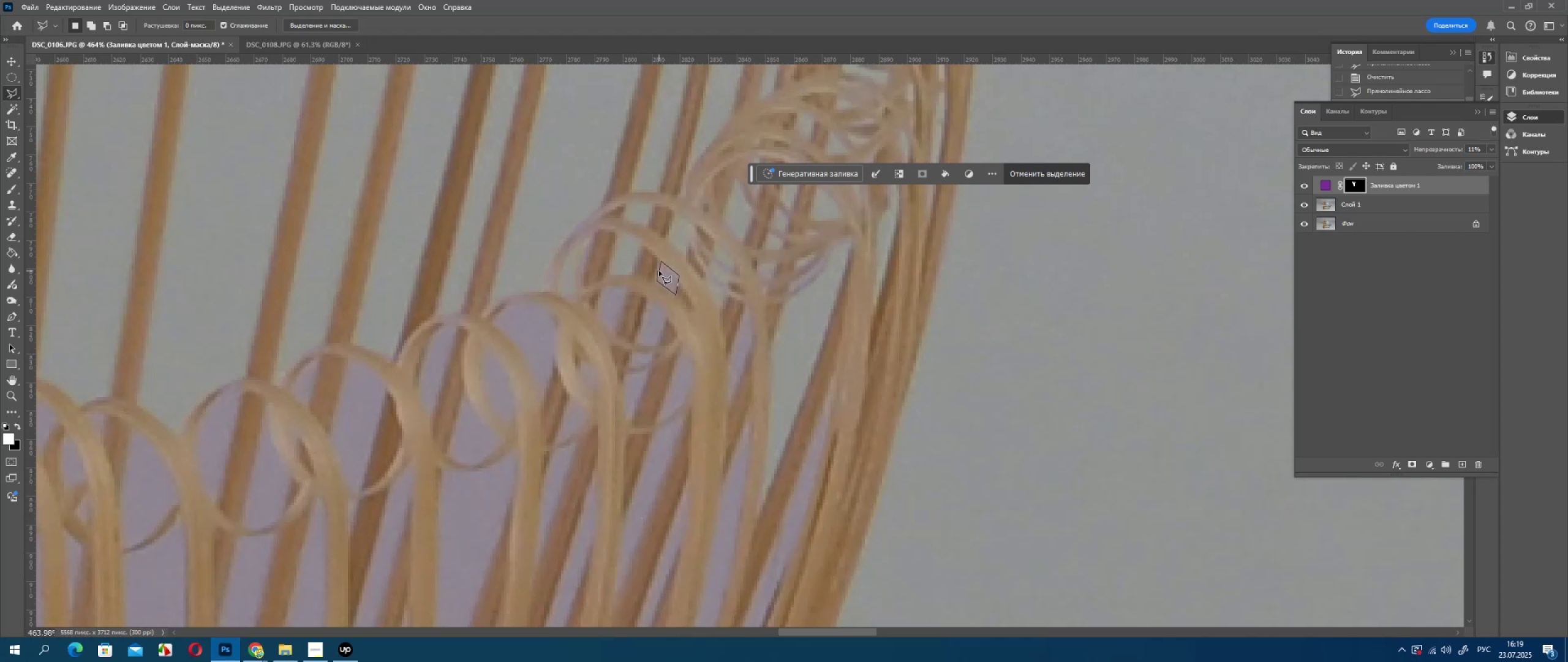 
triple_click([659, 271])
 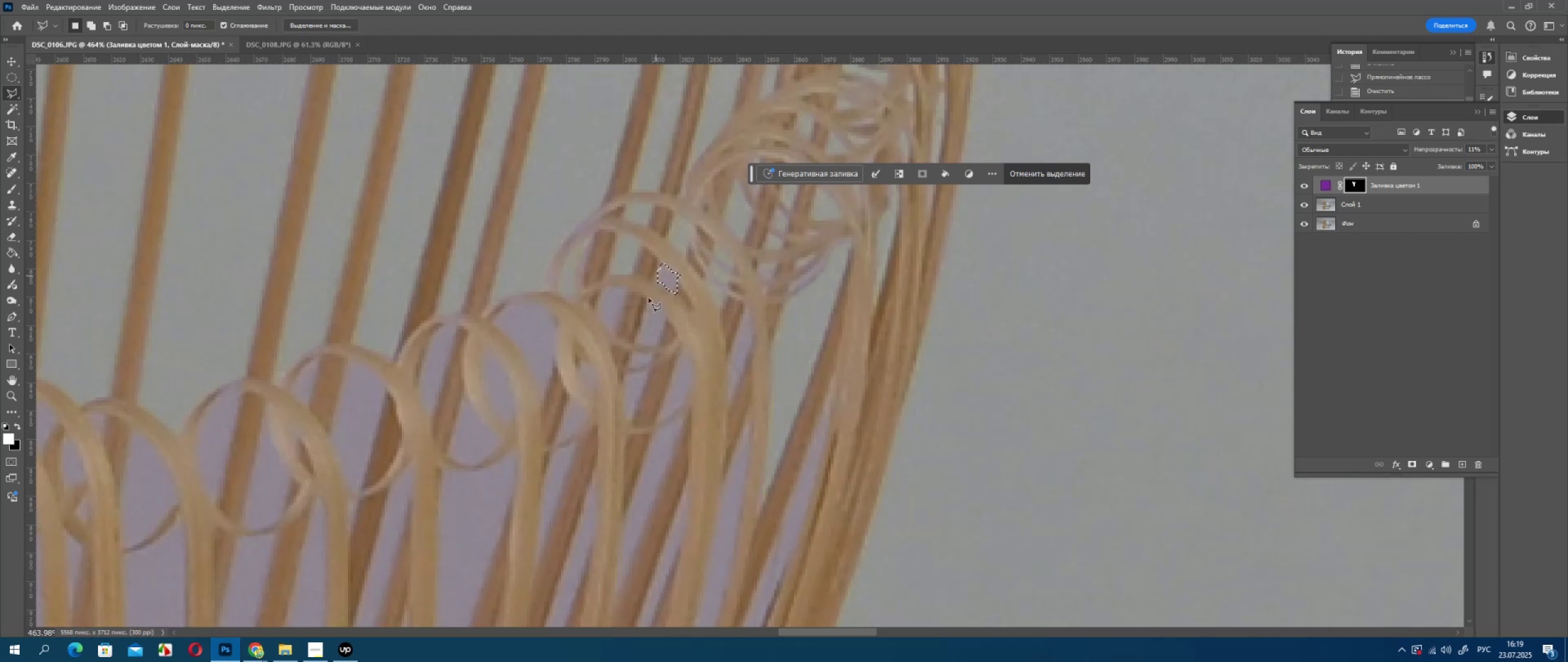 
key(Delete)
 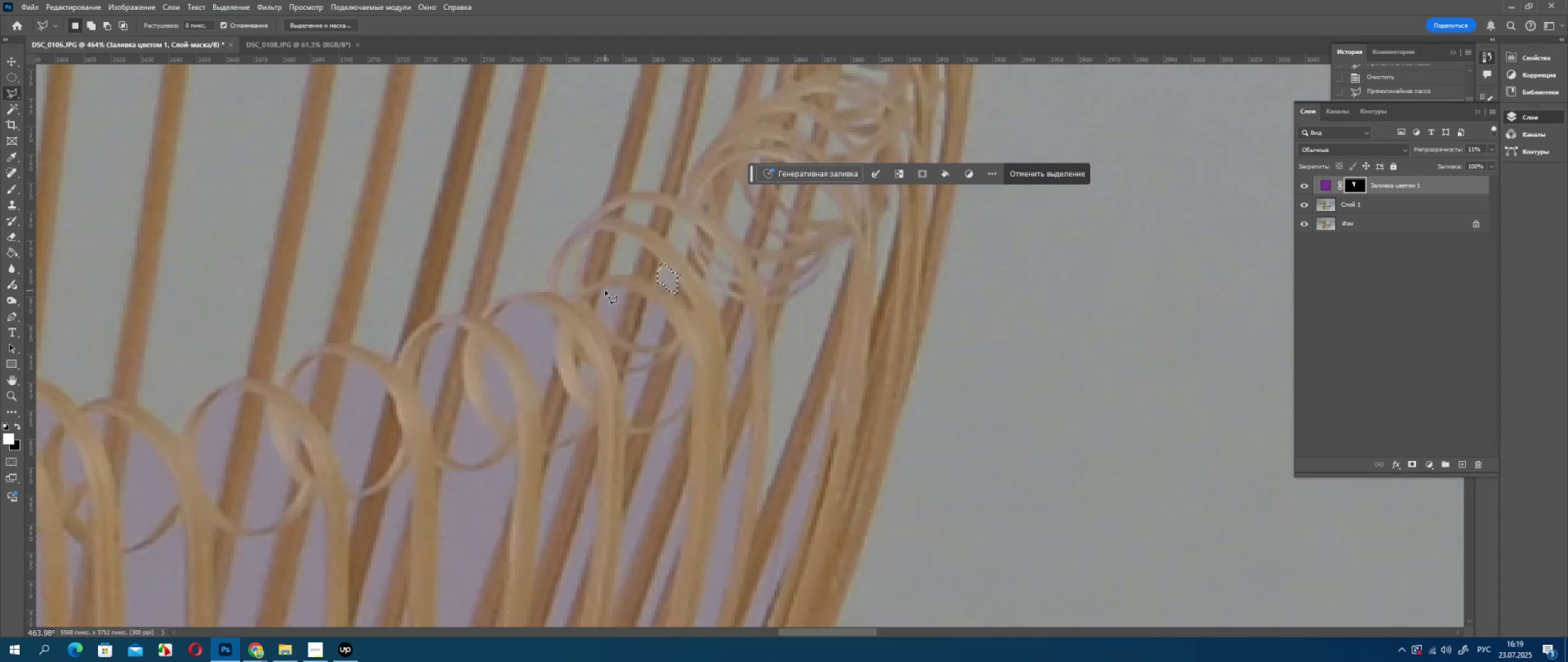 
left_click([605, 290])
 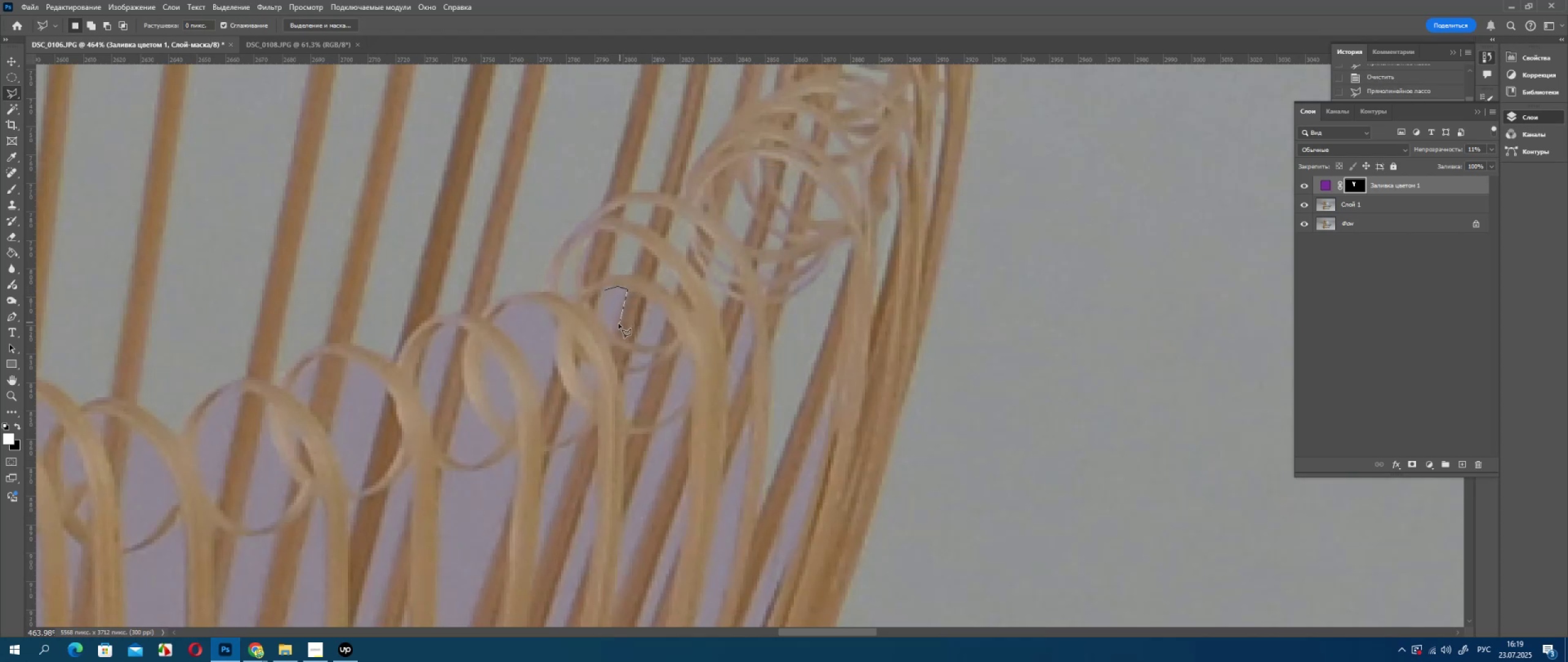 
left_click([617, 323])
 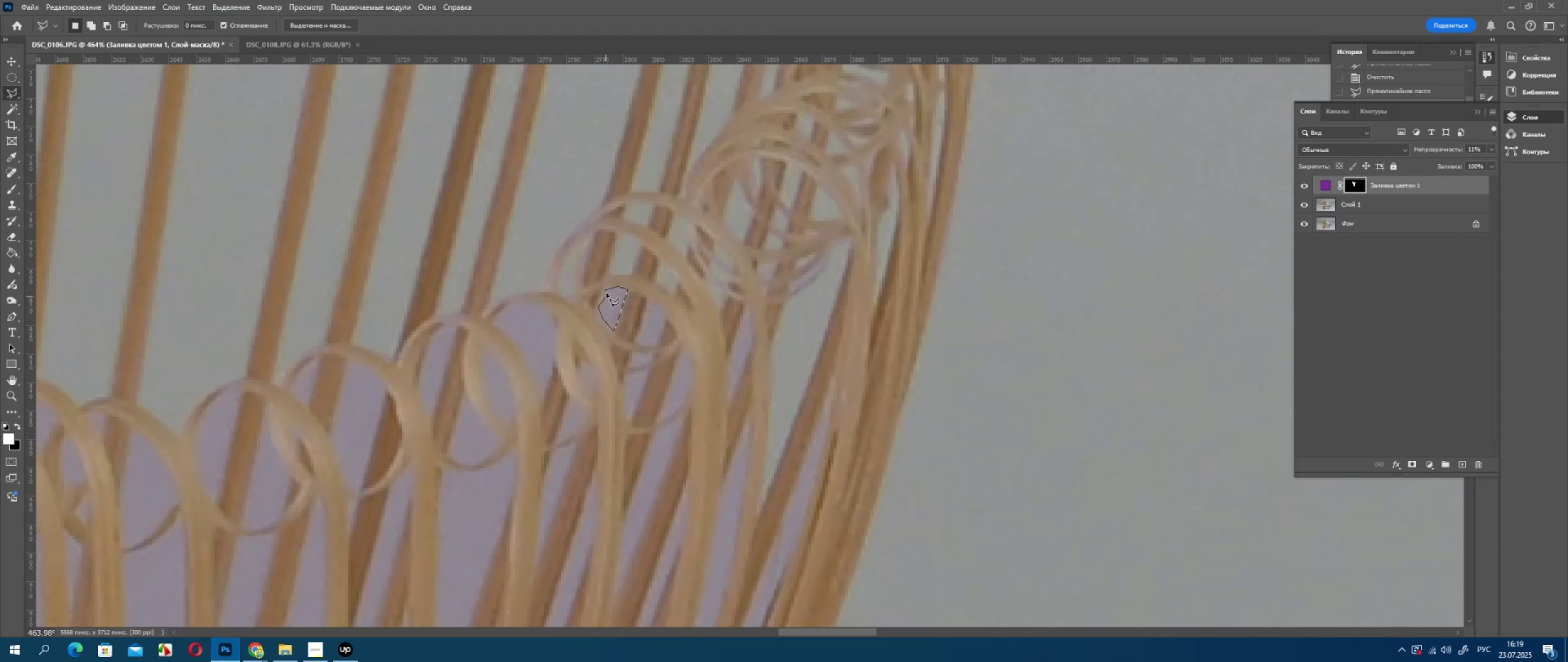 
triple_click([607, 290])
 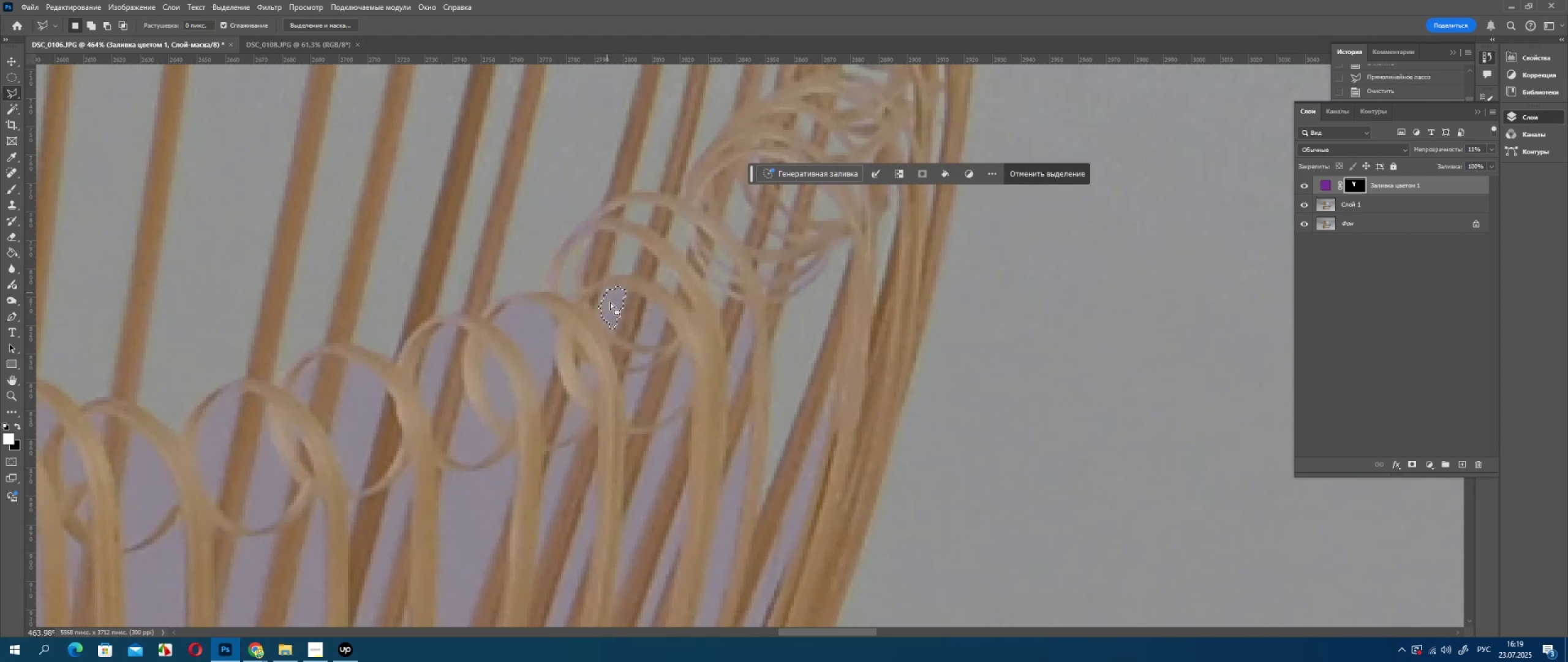 
key(Delete)
 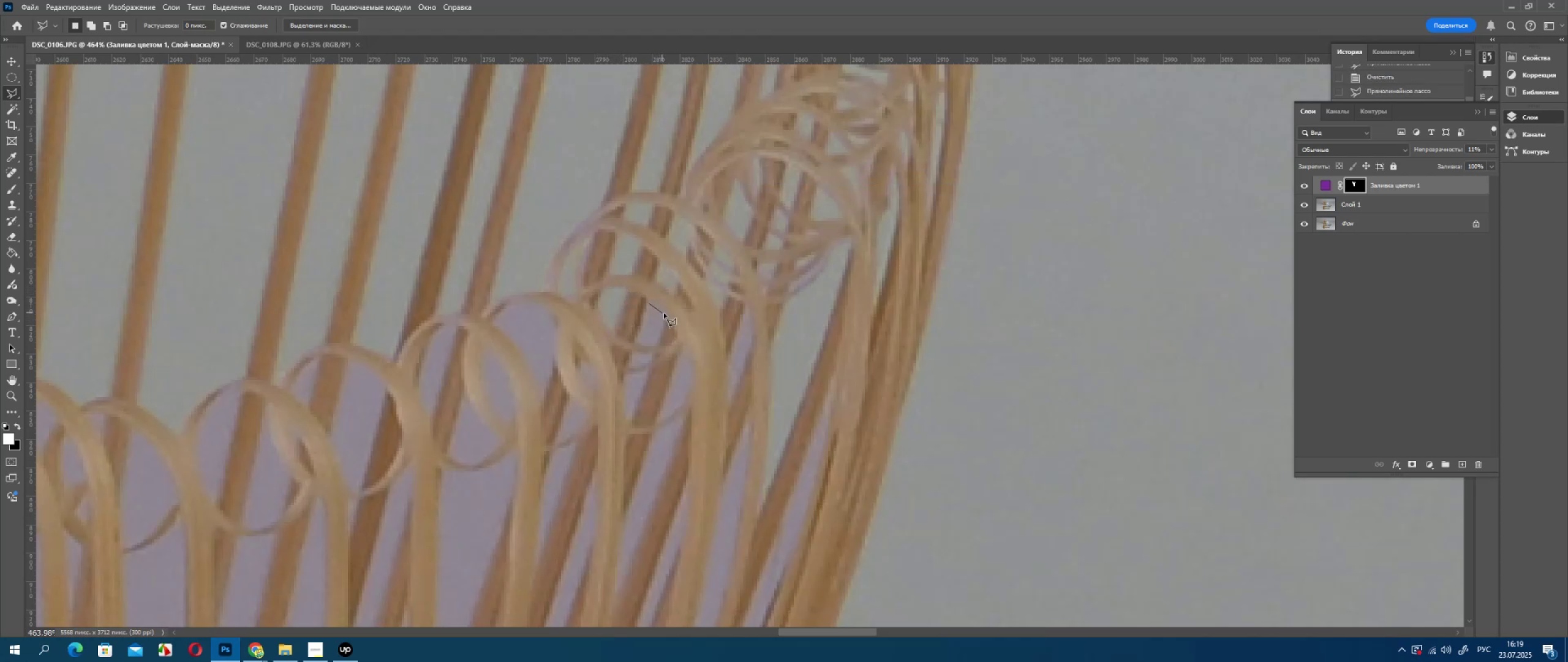 
left_click([665, 314])
 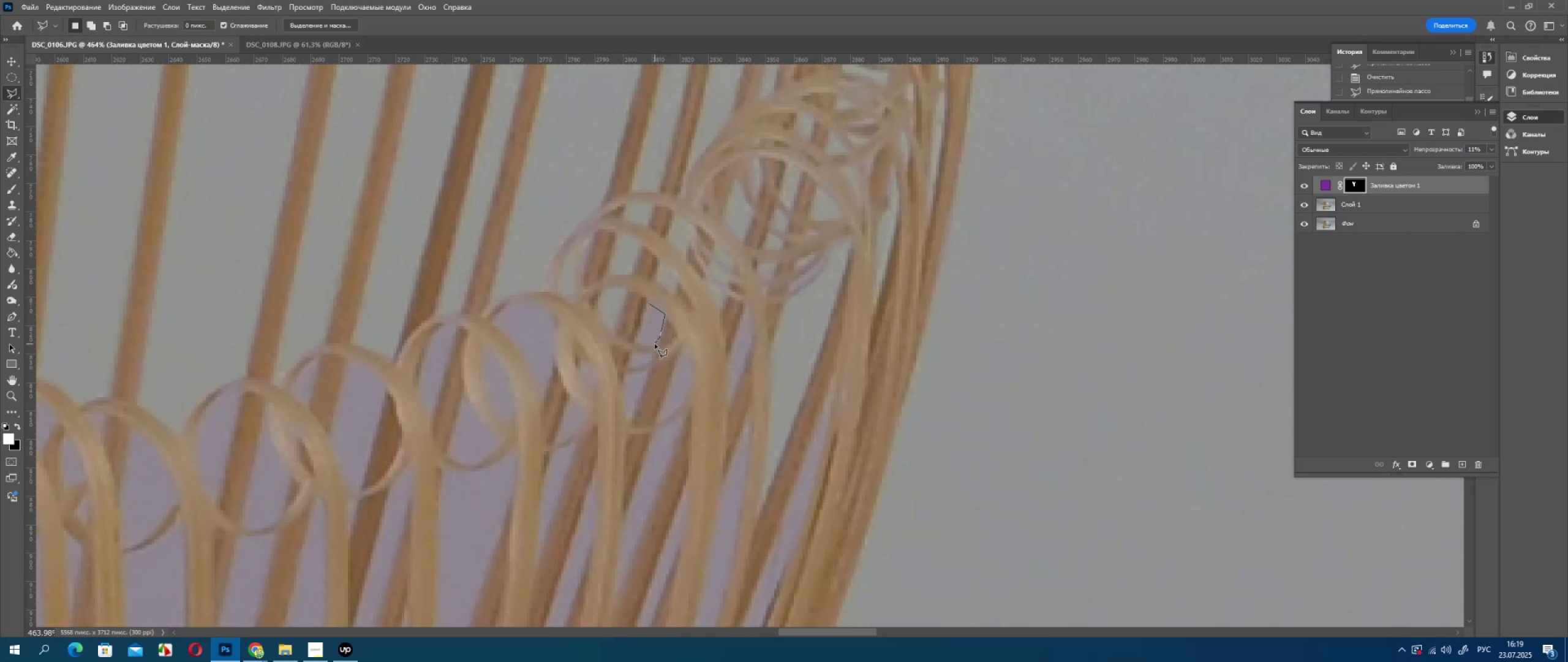 
double_click([655, 344])
 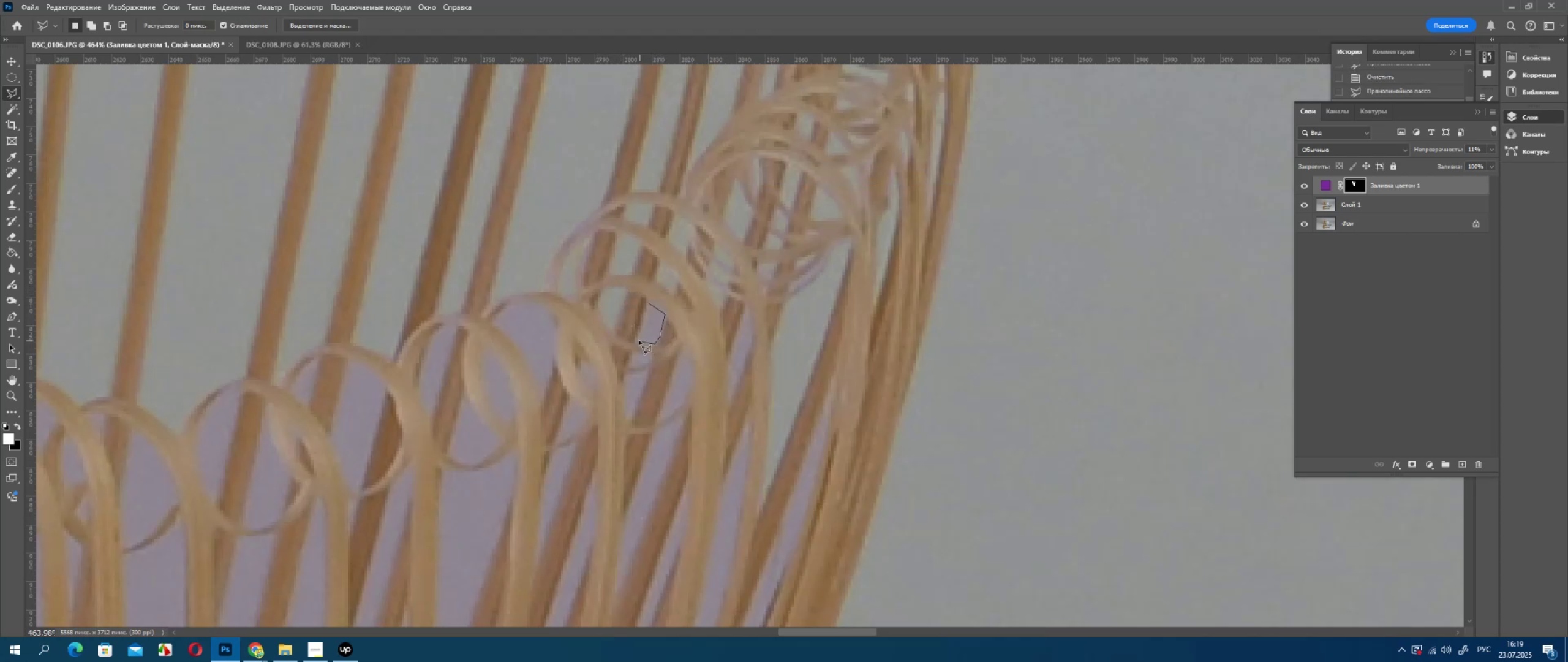 
left_click_drag(start_coordinate=[635, 340], to_coordinate=[638, 336])
 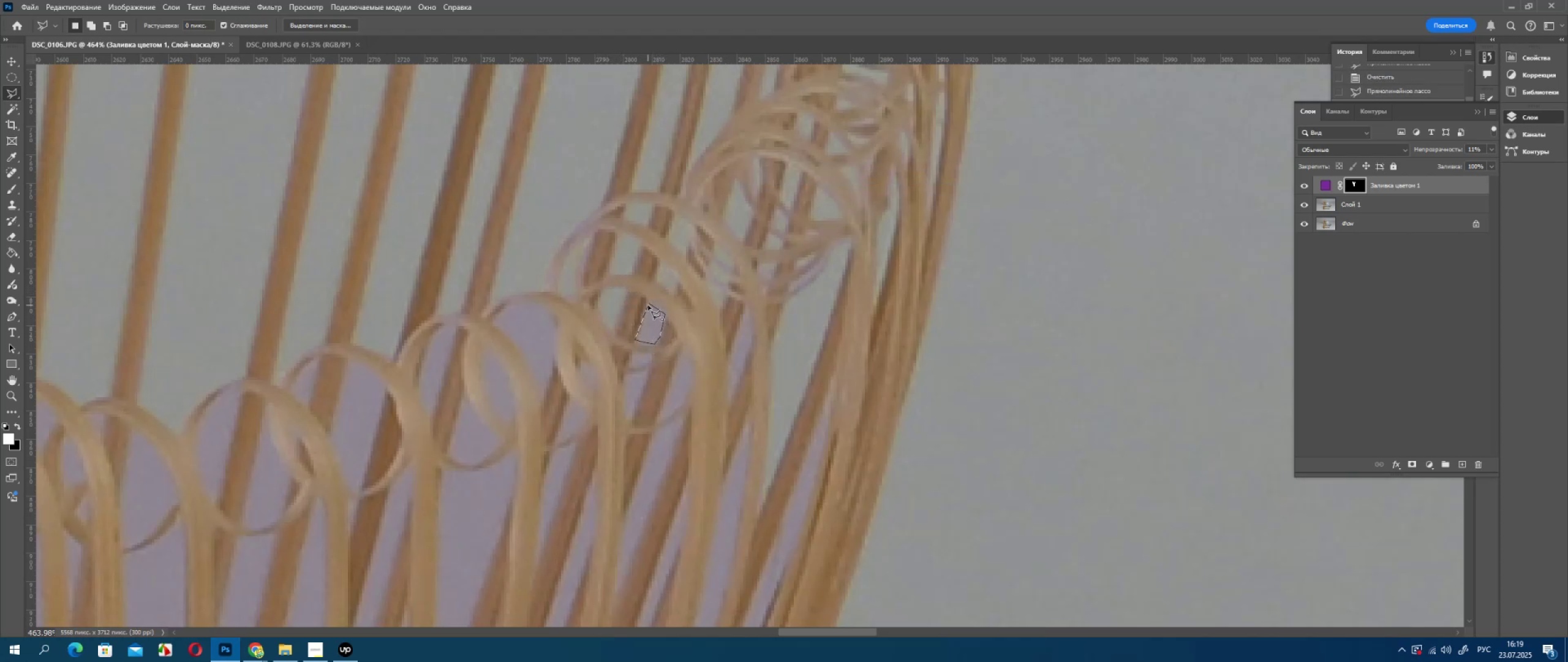 
left_click([648, 305])
 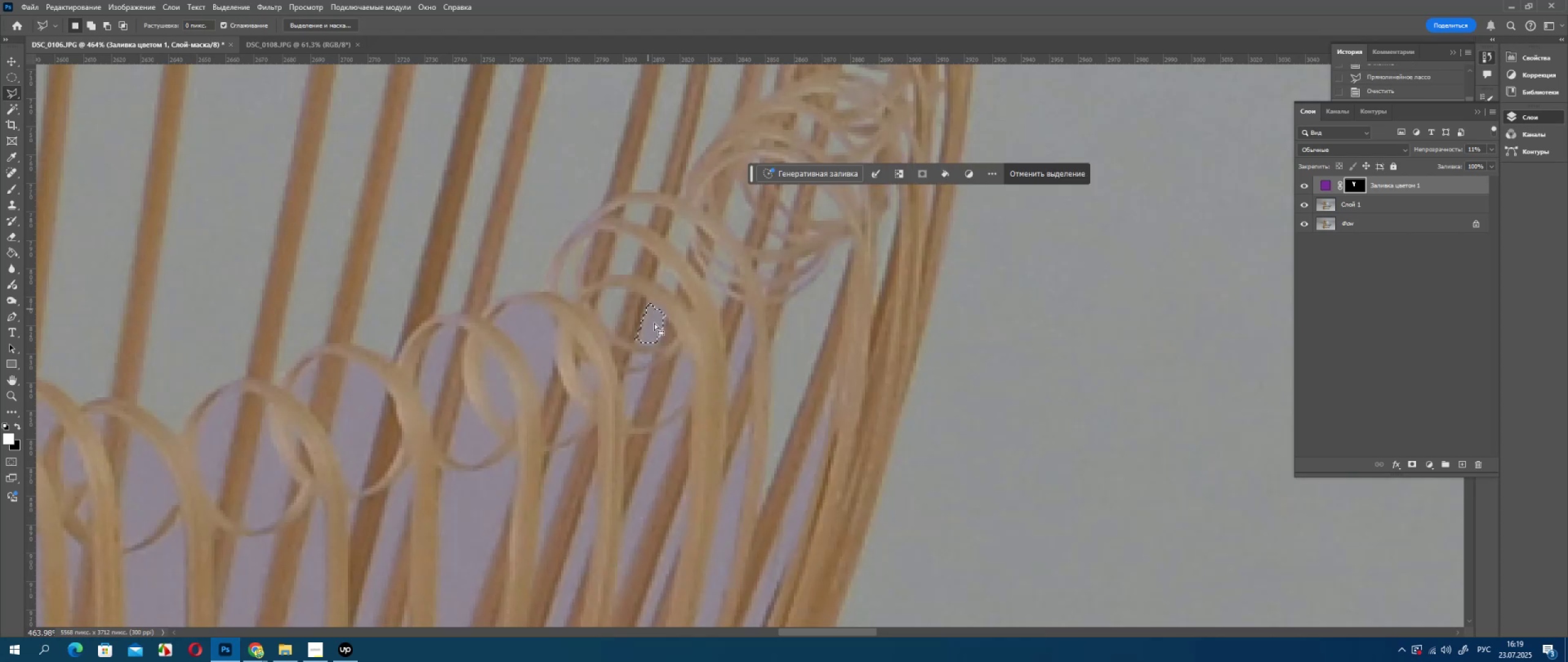 
key(Delete)
 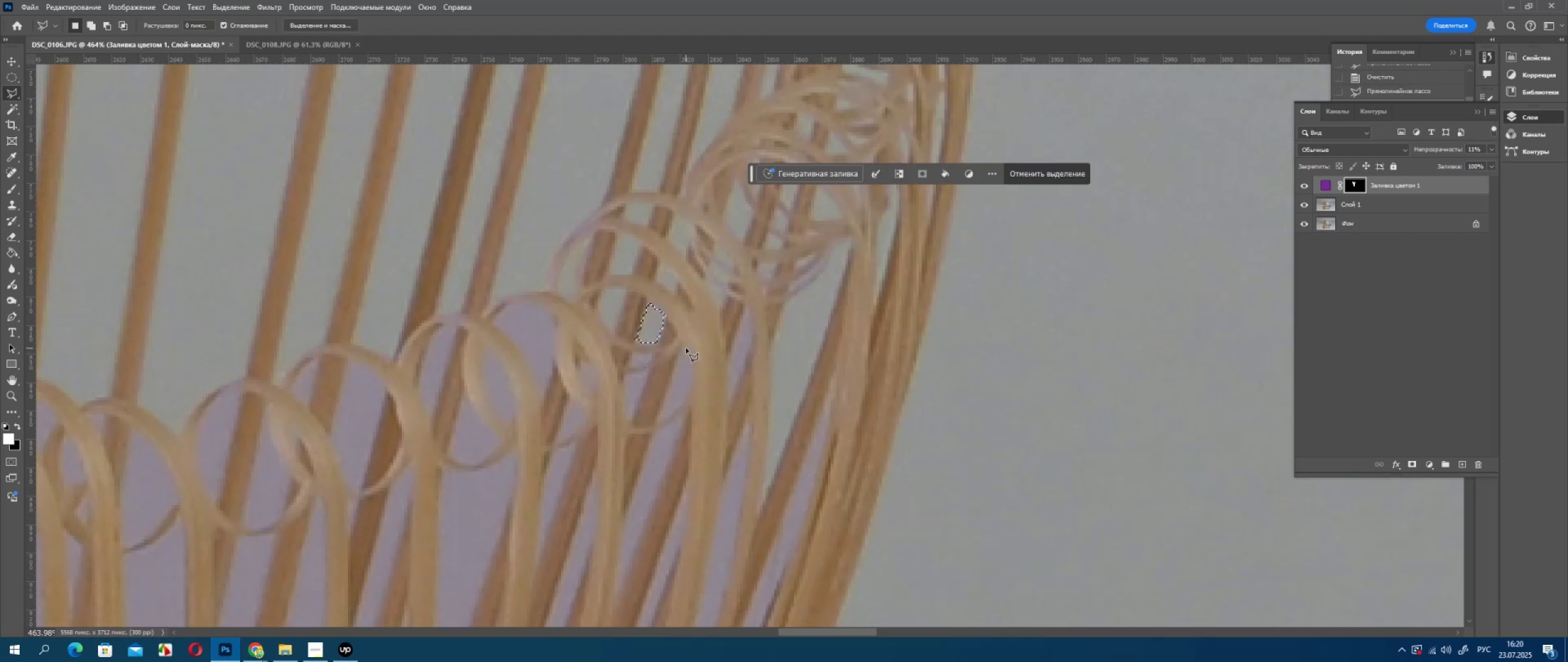 
left_click([685, 348])
 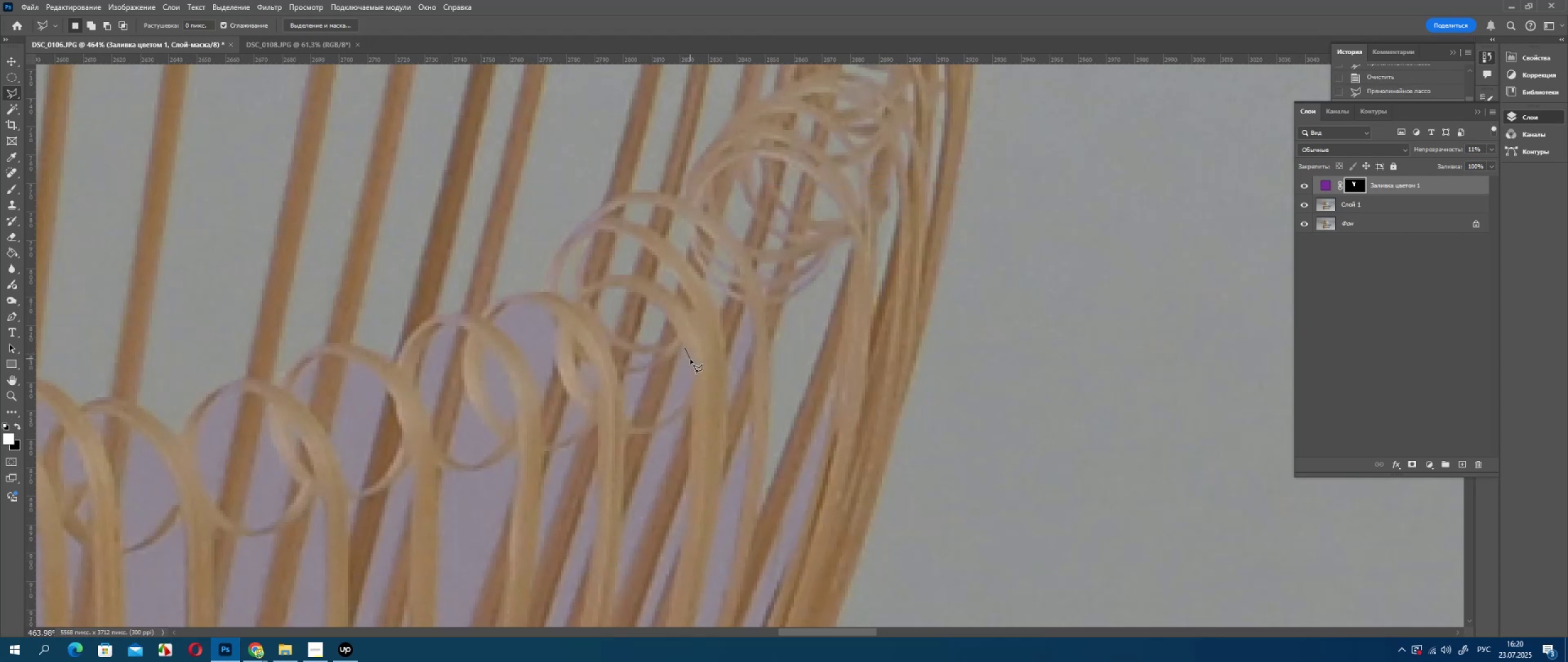 
left_click_drag(start_coordinate=[690, 359], to_coordinate=[690, 363])
 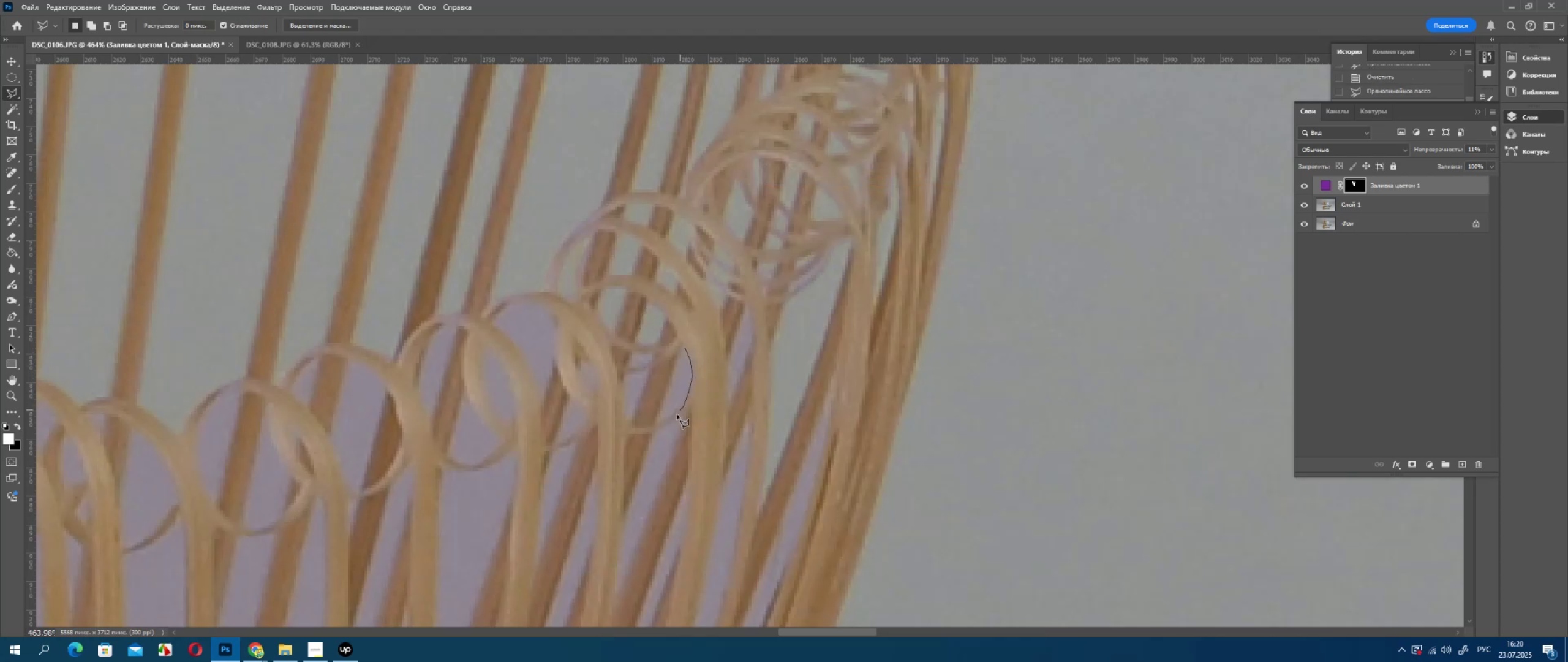 
left_click([666, 422])
 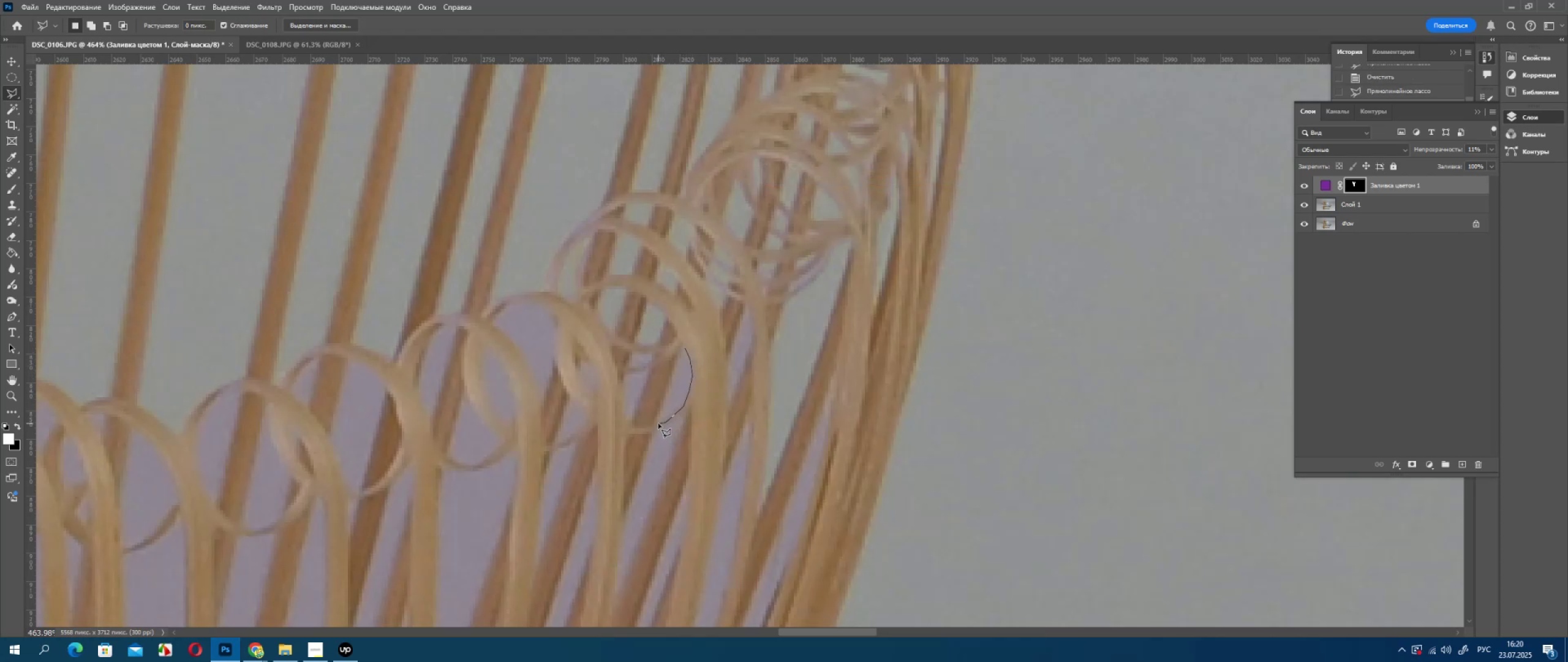 
left_click_drag(start_coordinate=[658, 424], to_coordinate=[660, 420])
 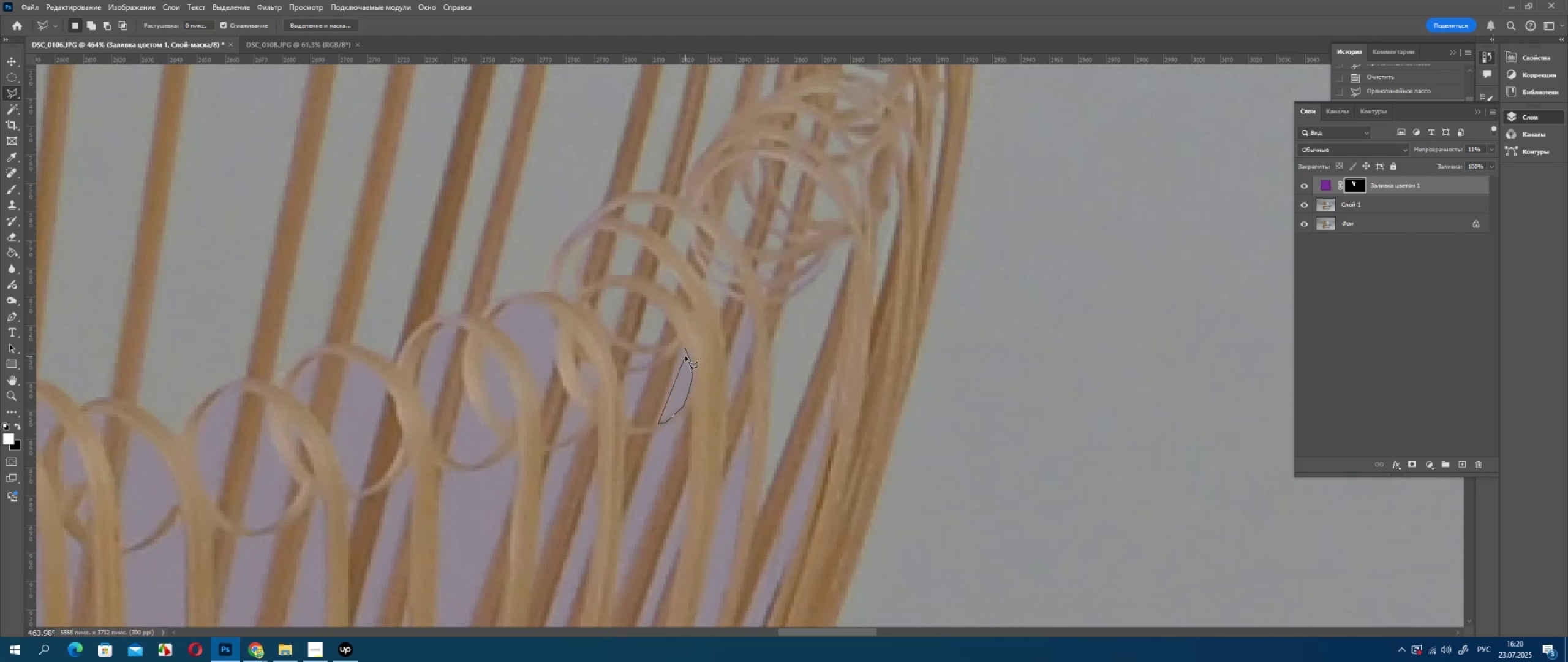 
left_click([685, 356])
 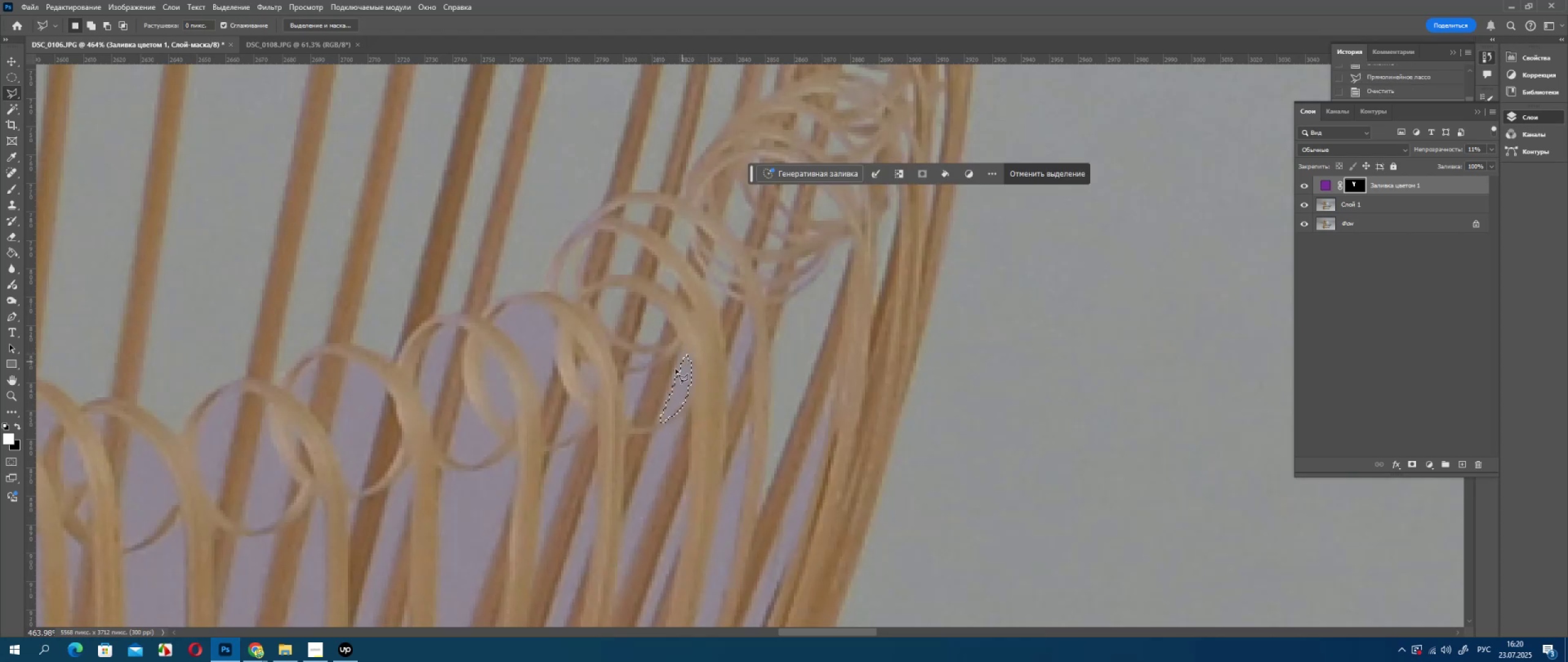 
key(Delete)
 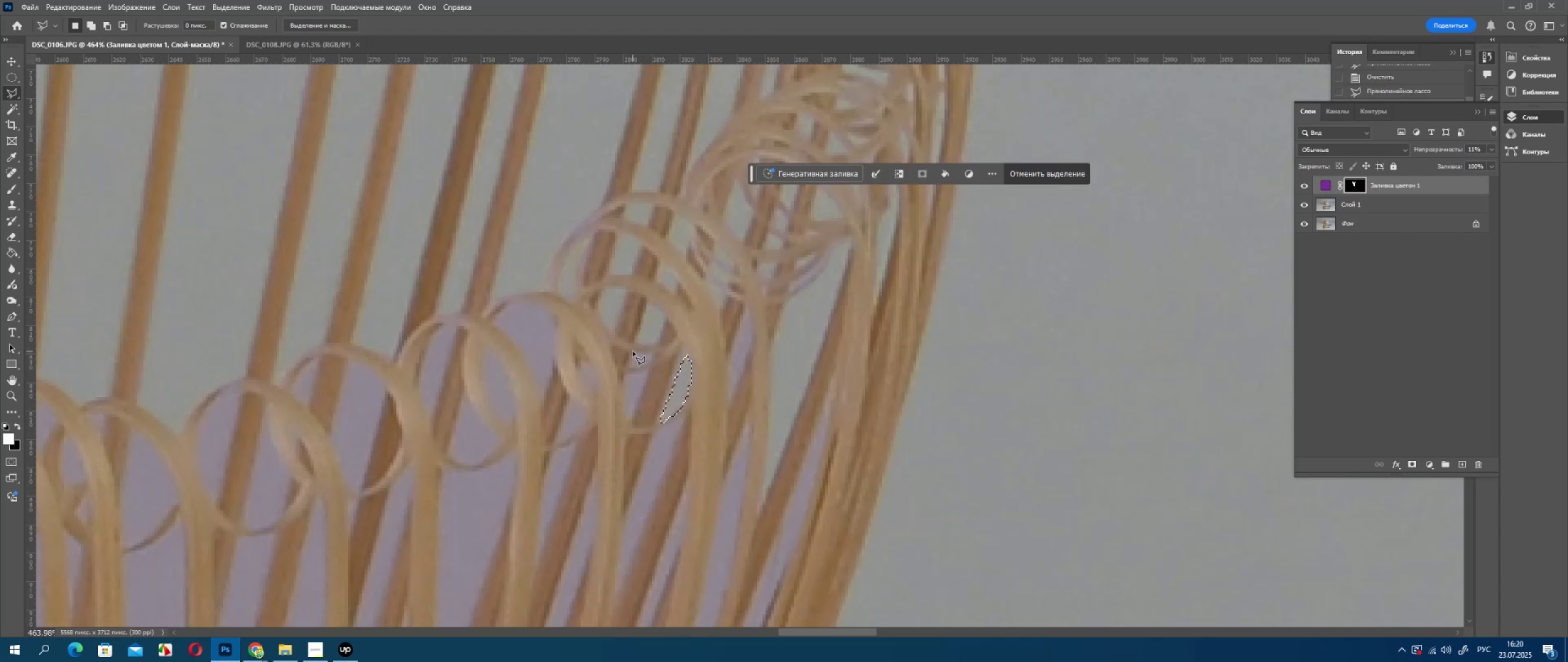 
left_click_drag(start_coordinate=[634, 352], to_coordinate=[639, 353])
 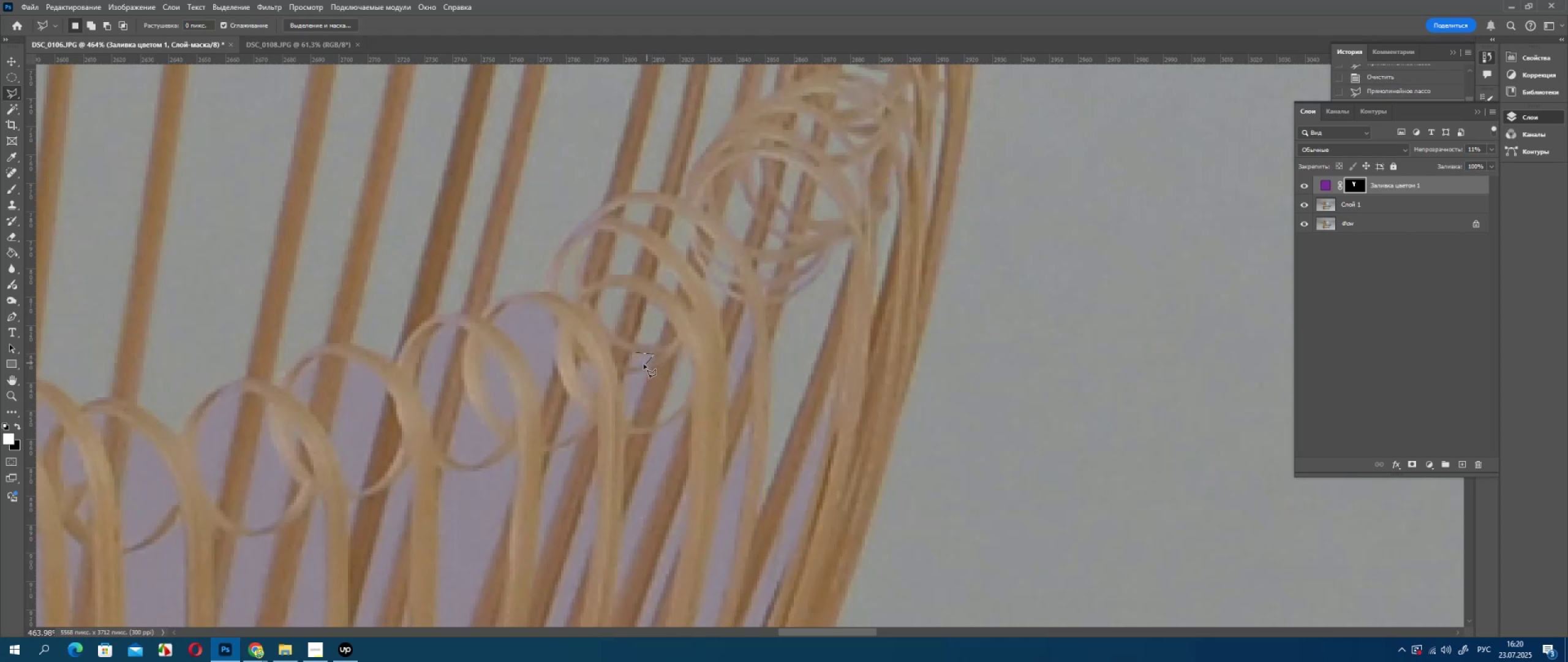 
triple_click([641, 365])
 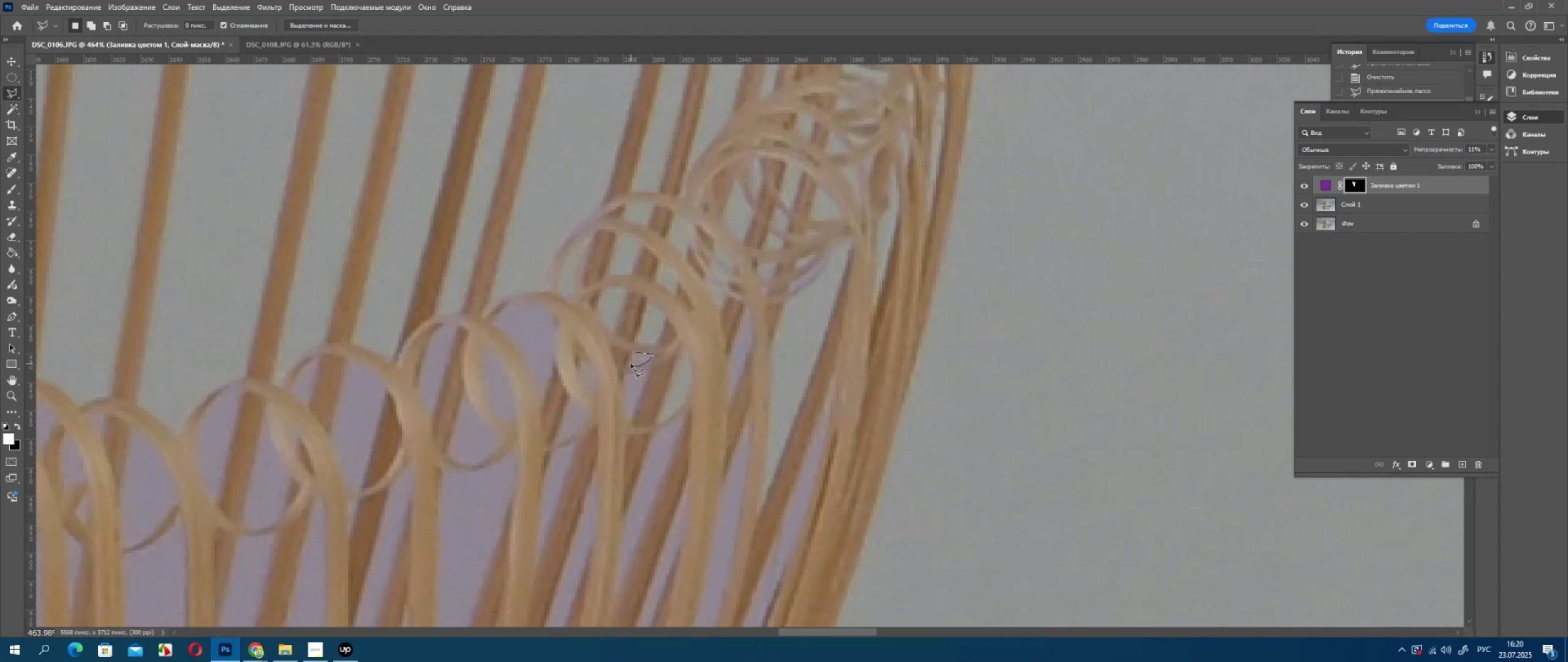 
left_click_drag(start_coordinate=[630, 363], to_coordinate=[633, 358])
 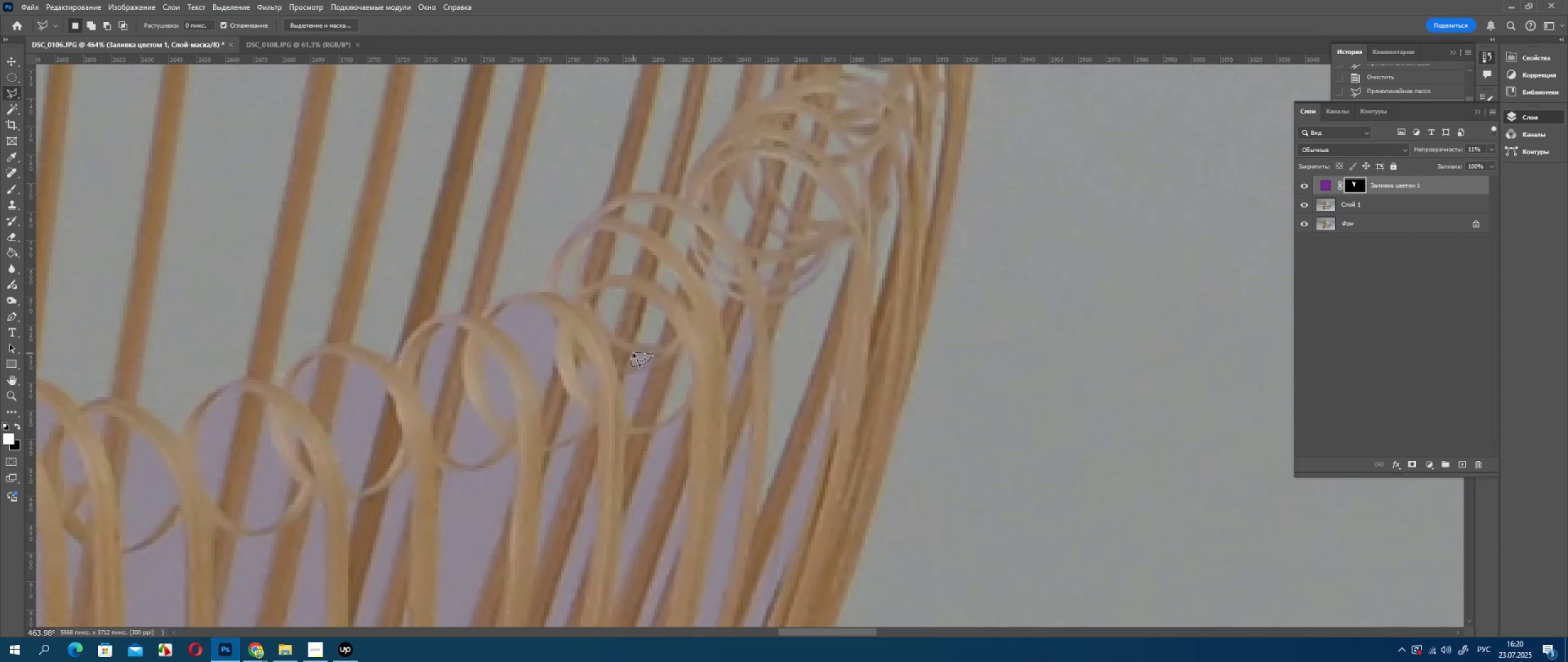 
triple_click([633, 353])
 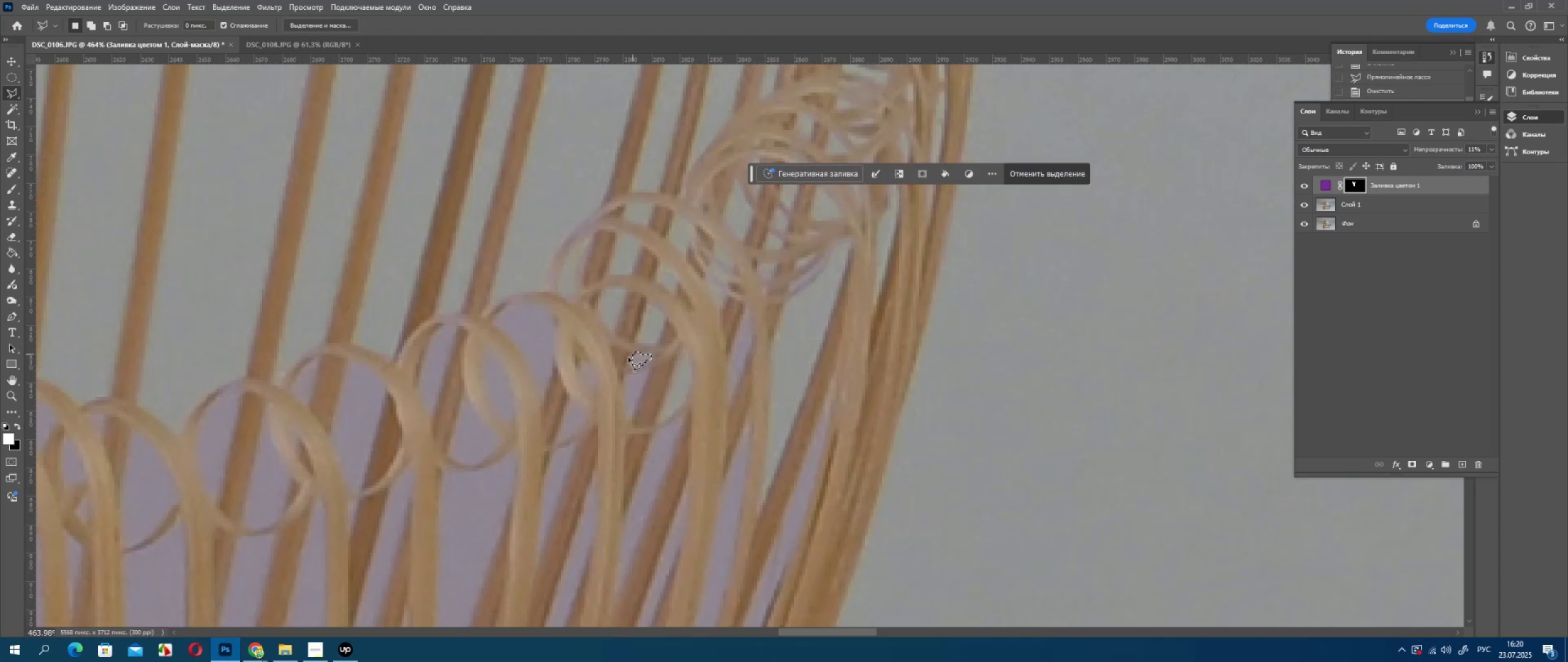 
triple_click([633, 353])
 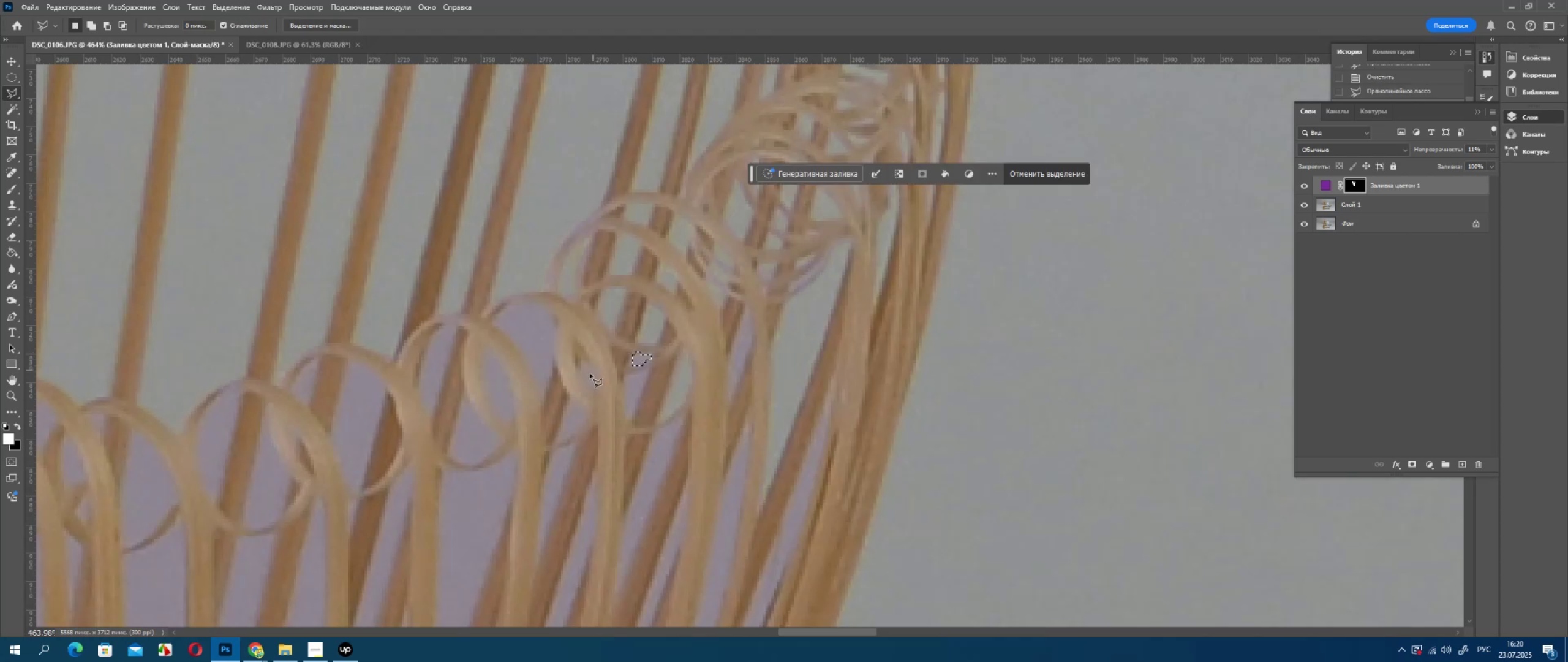 
key(Delete)
 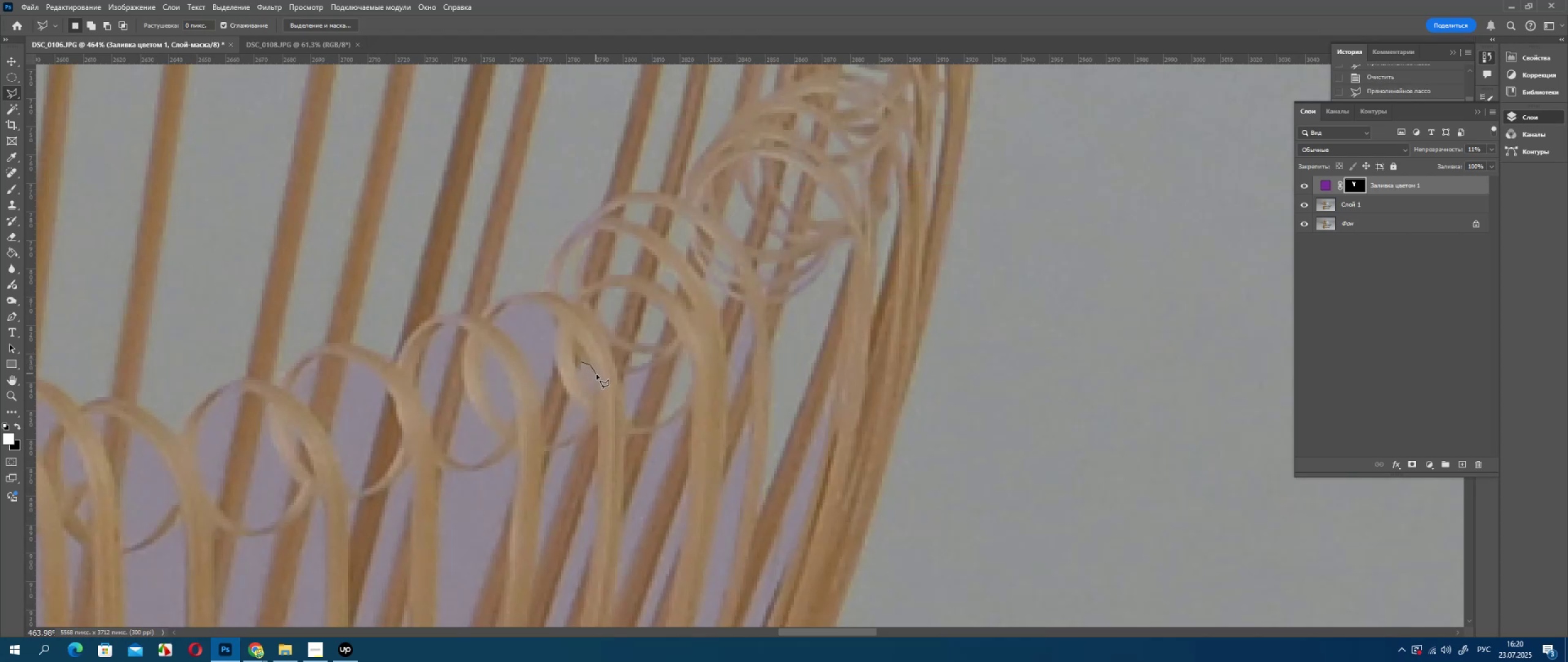 
triple_click([597, 389])
 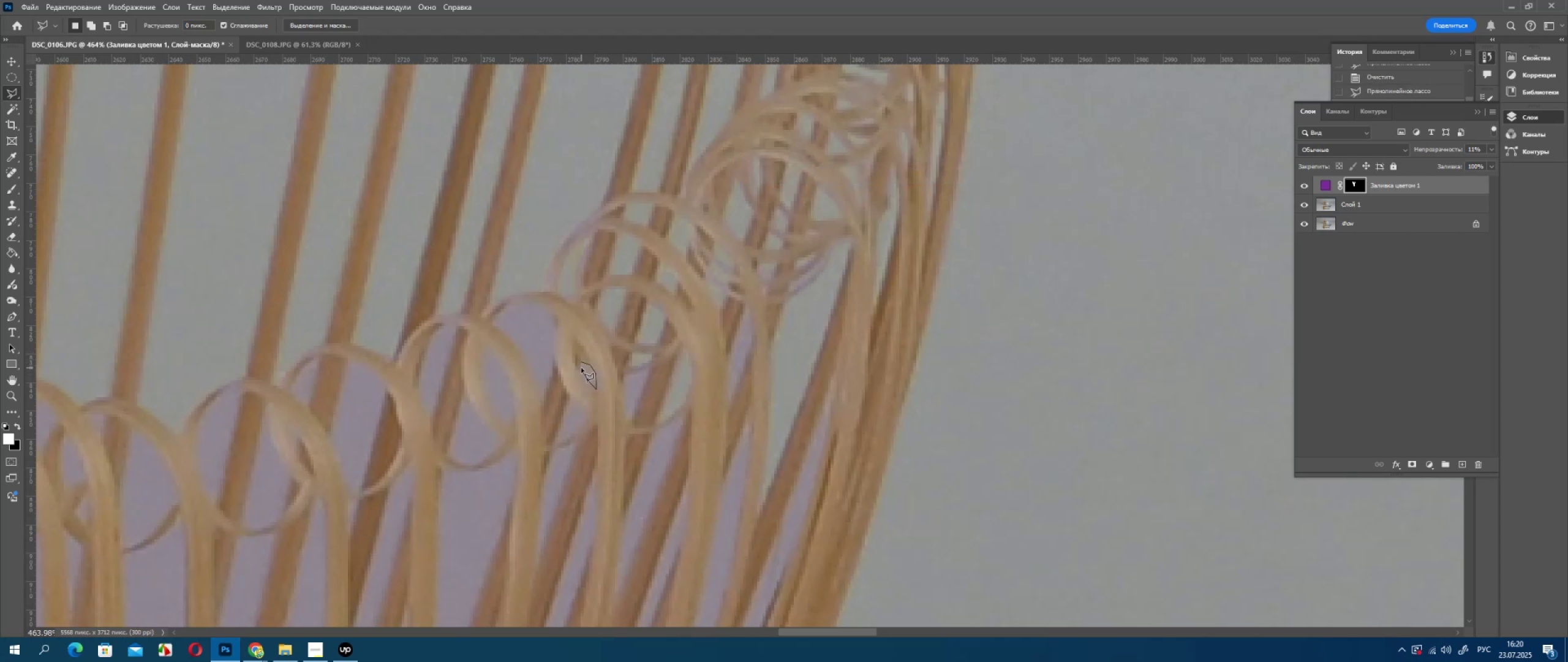 
triple_click([581, 367])
 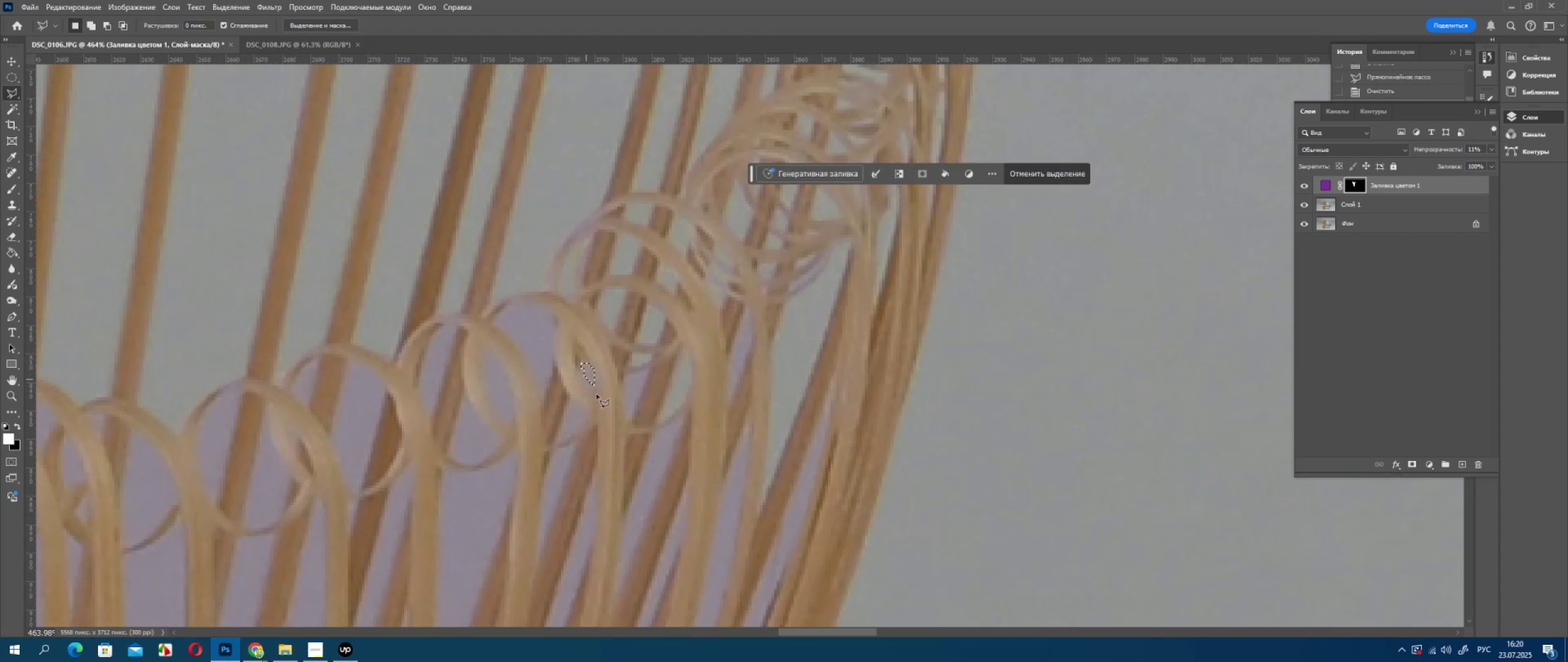 
key(Delete)
 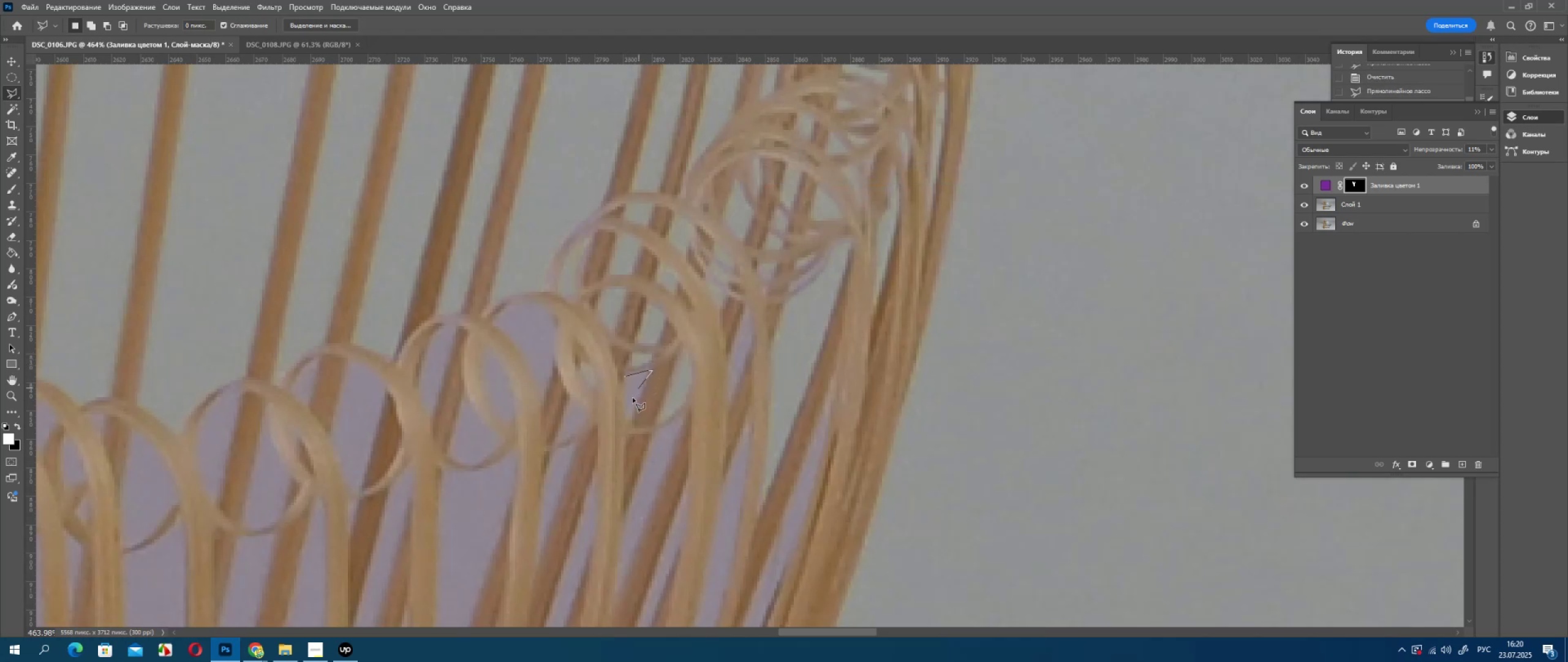 
left_click([633, 417])
 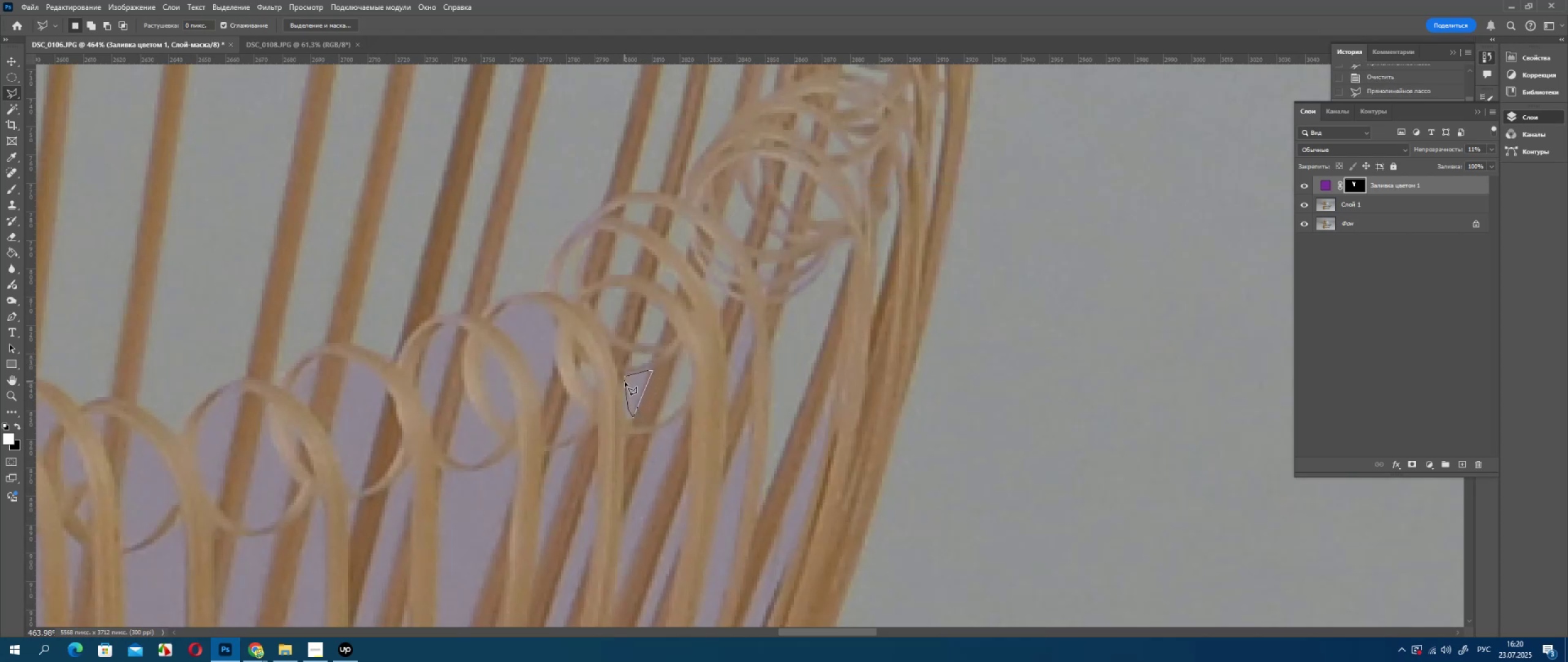 
left_click([625, 382])
 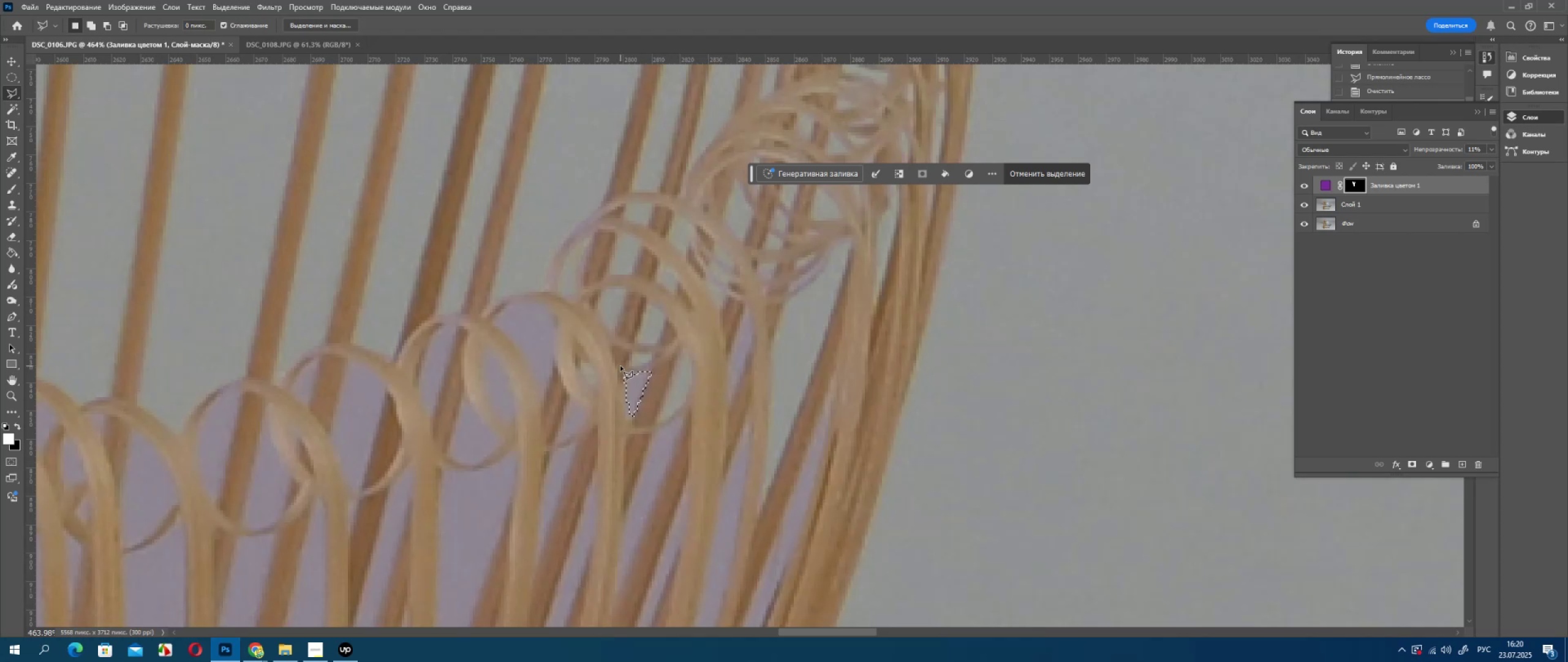 
key(Delete)
 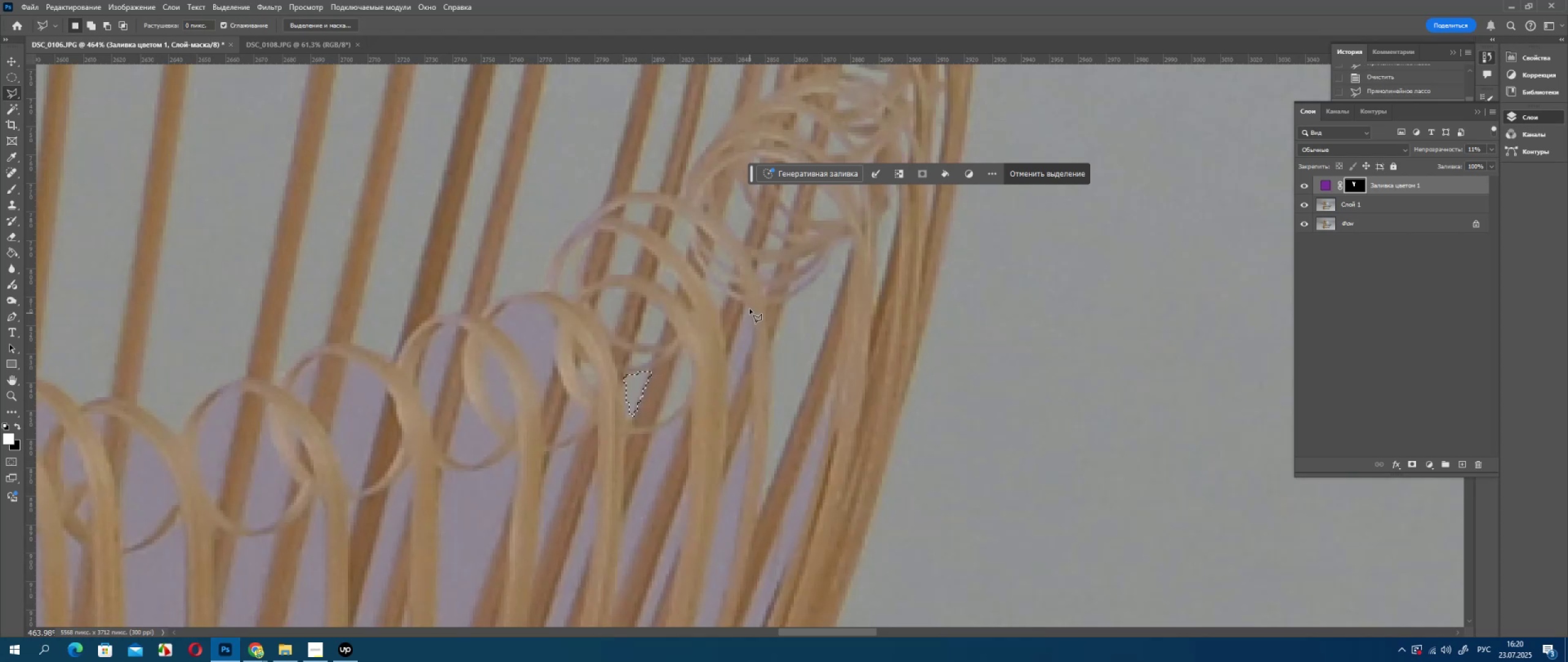 
left_click([750, 307])
 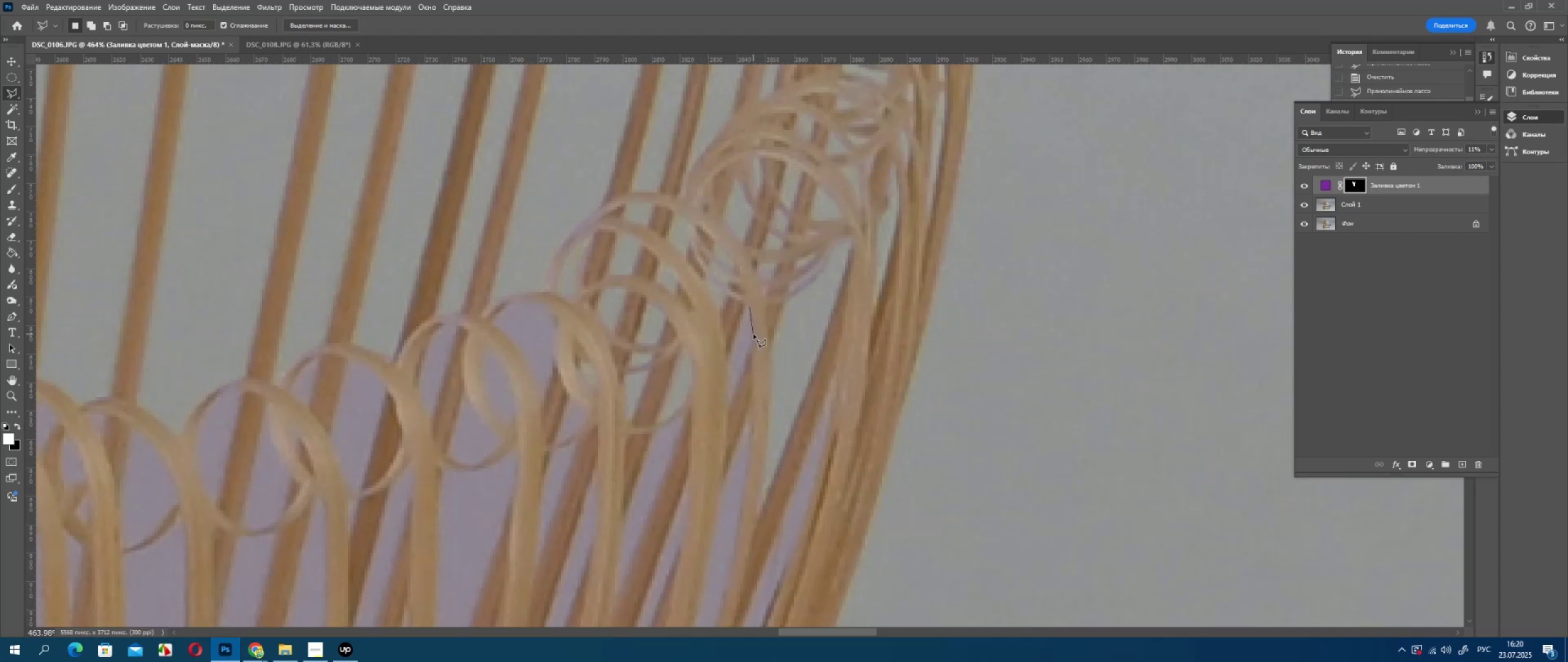 
left_click([753, 334])
 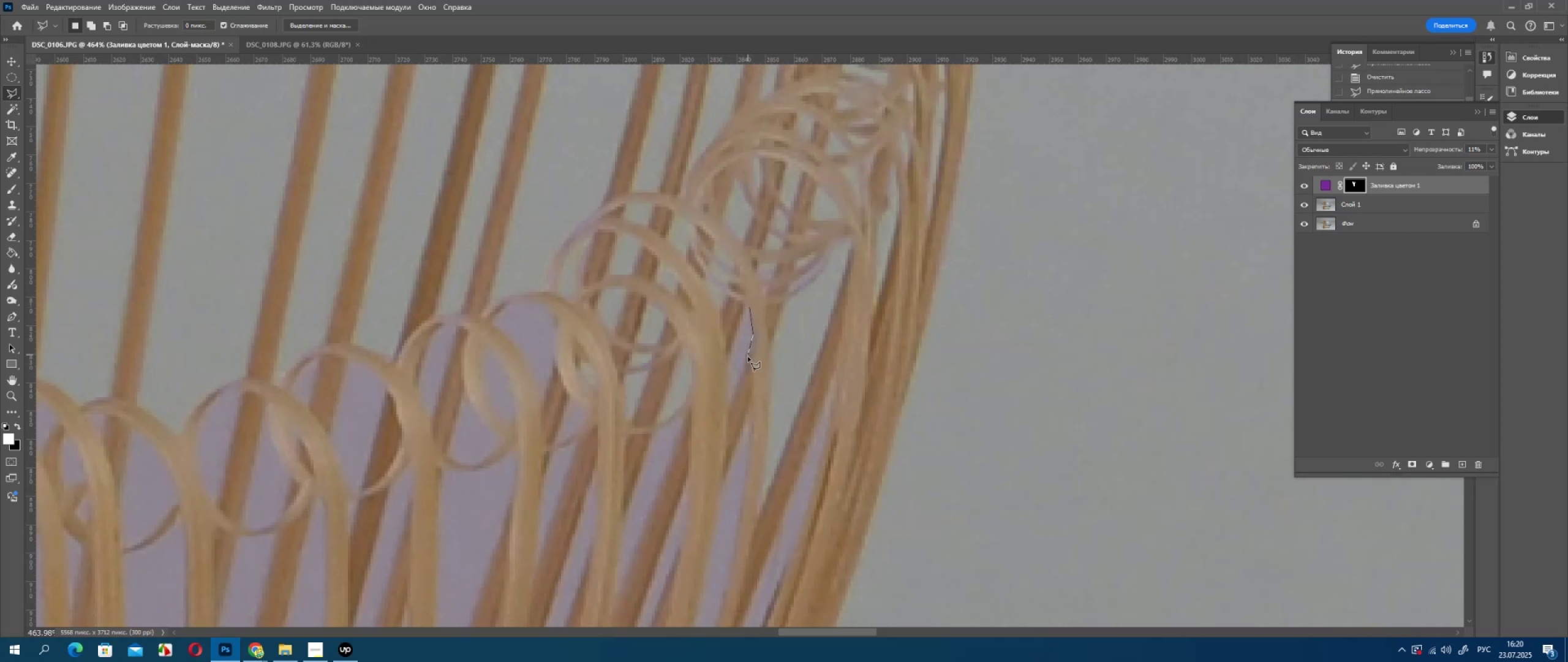 
left_click_drag(start_coordinate=[747, 359], to_coordinate=[745, 363])
 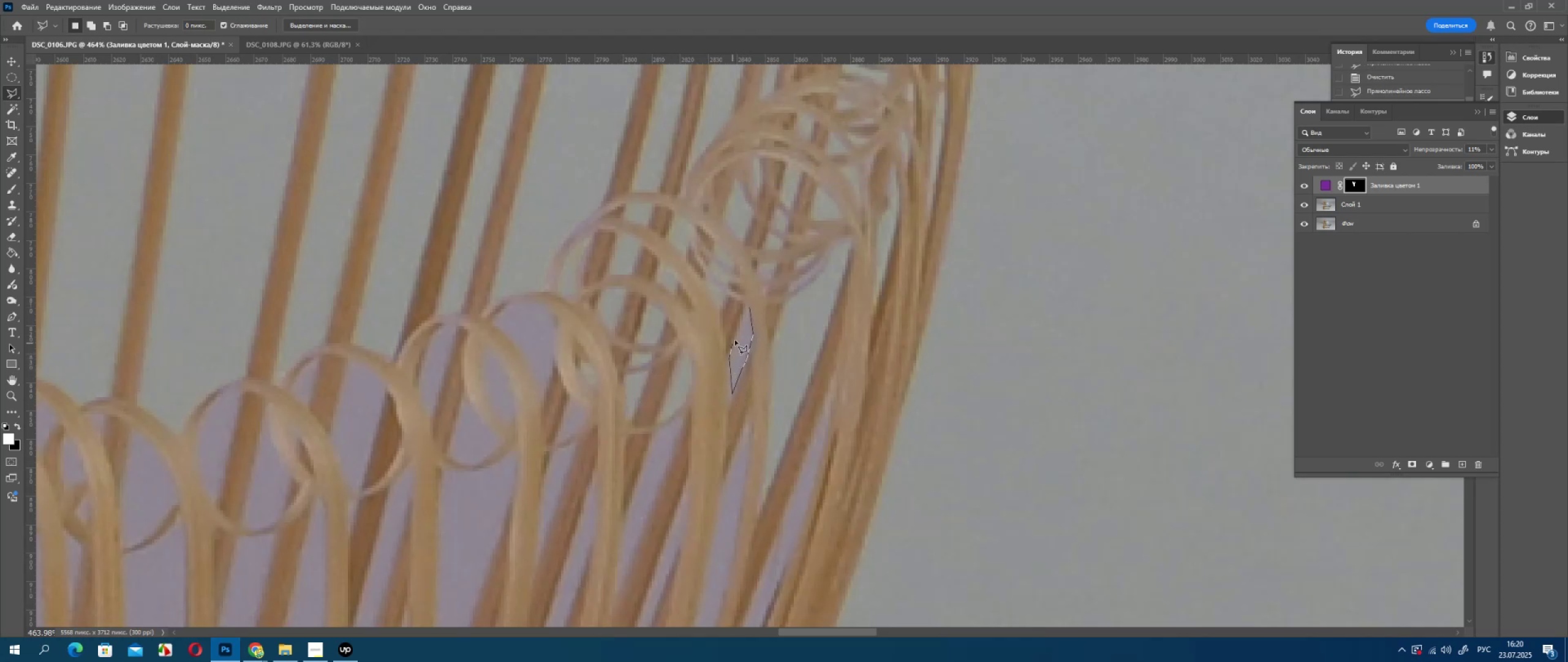 
left_click_drag(start_coordinate=[739, 329], to_coordinate=[740, 325])
 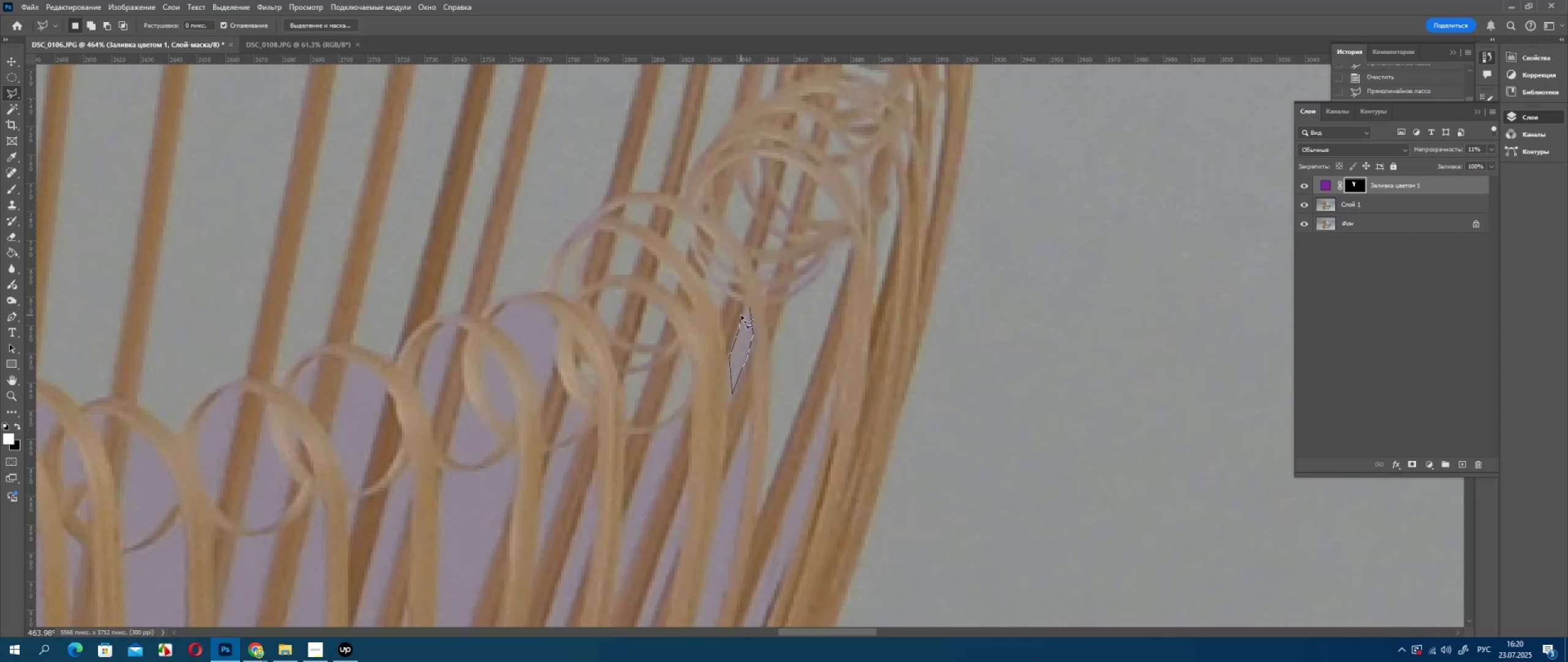 
double_click([741, 315])
 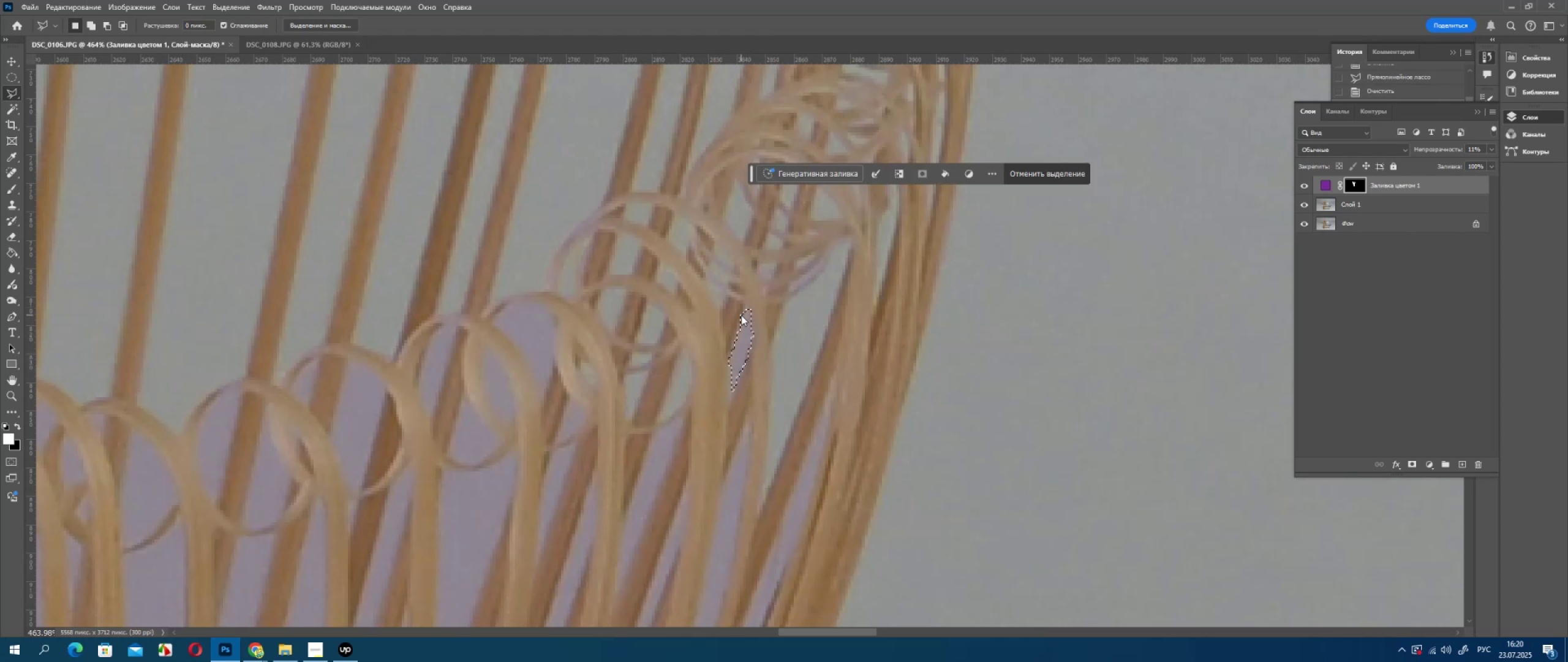 
triple_click([741, 315])
 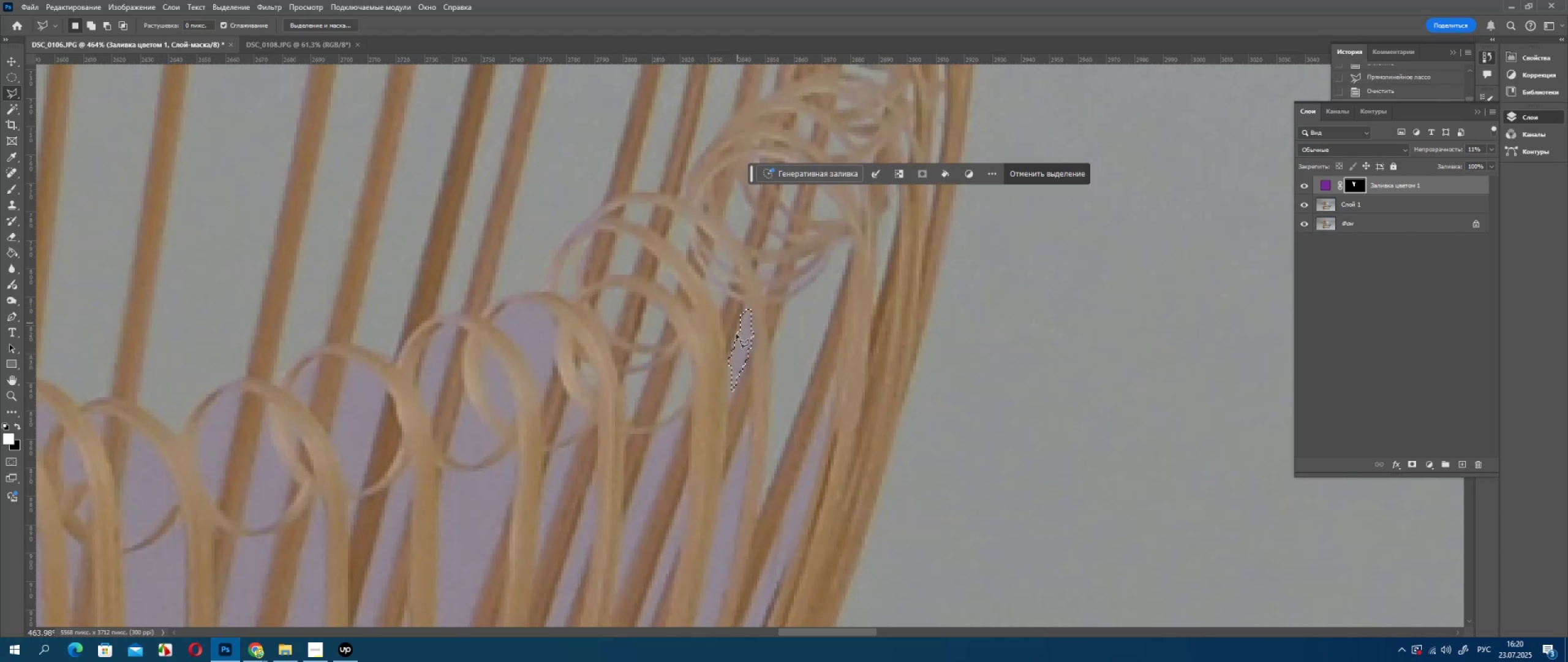 
key(Delete)
 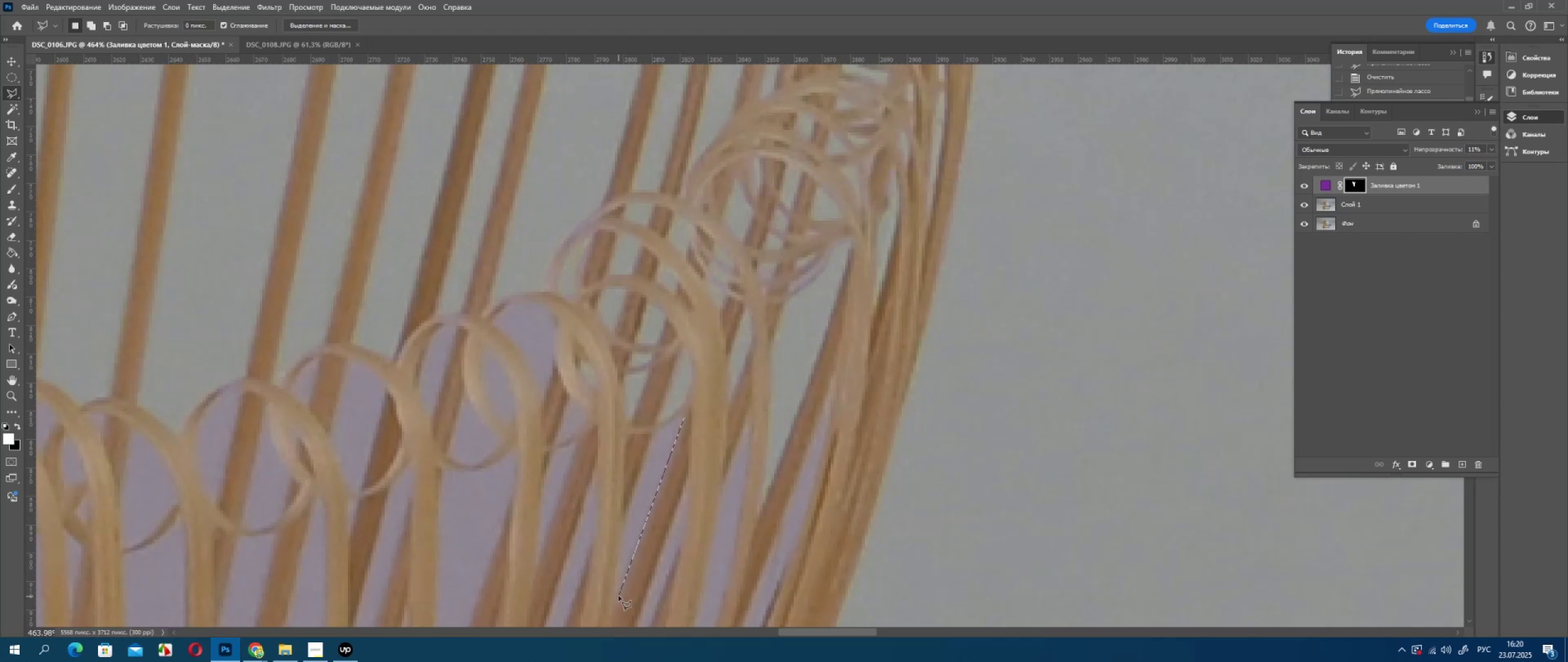 
wait(6.2)
 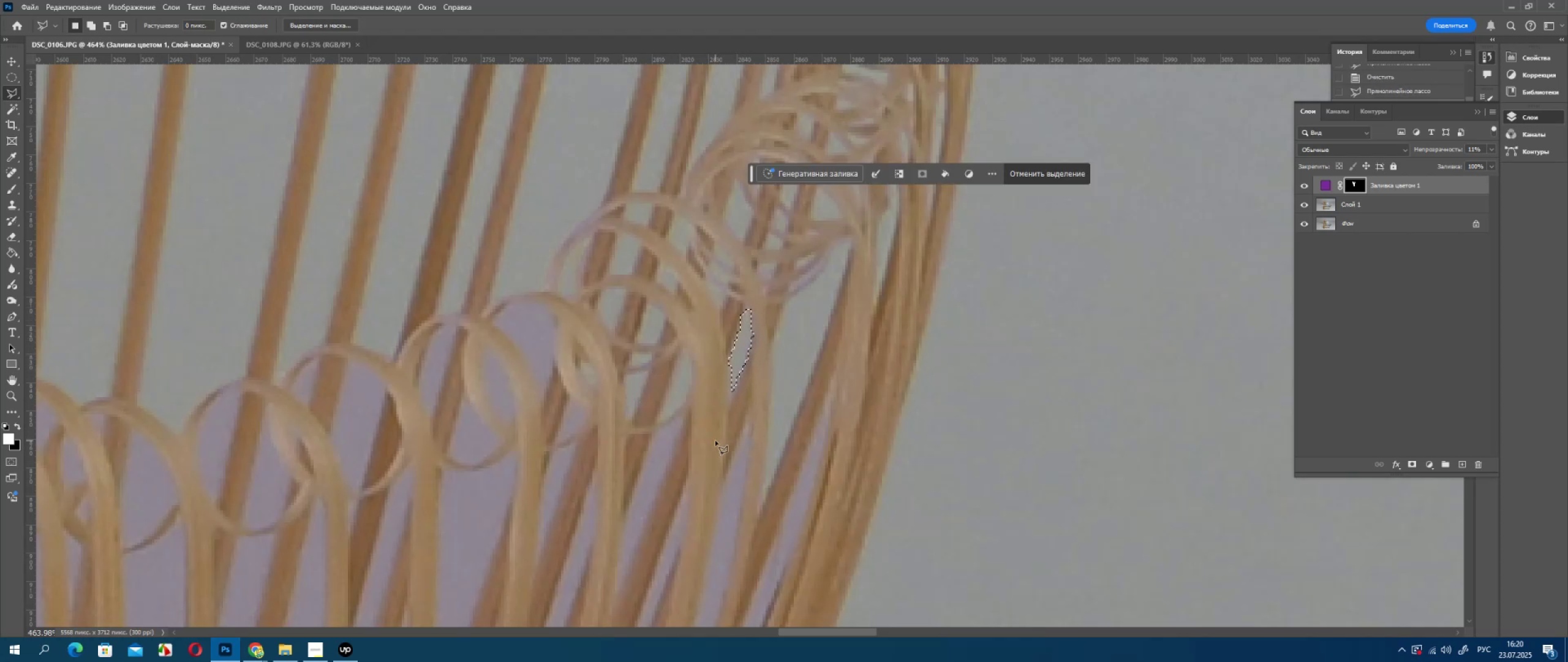 
left_click([627, 510])
 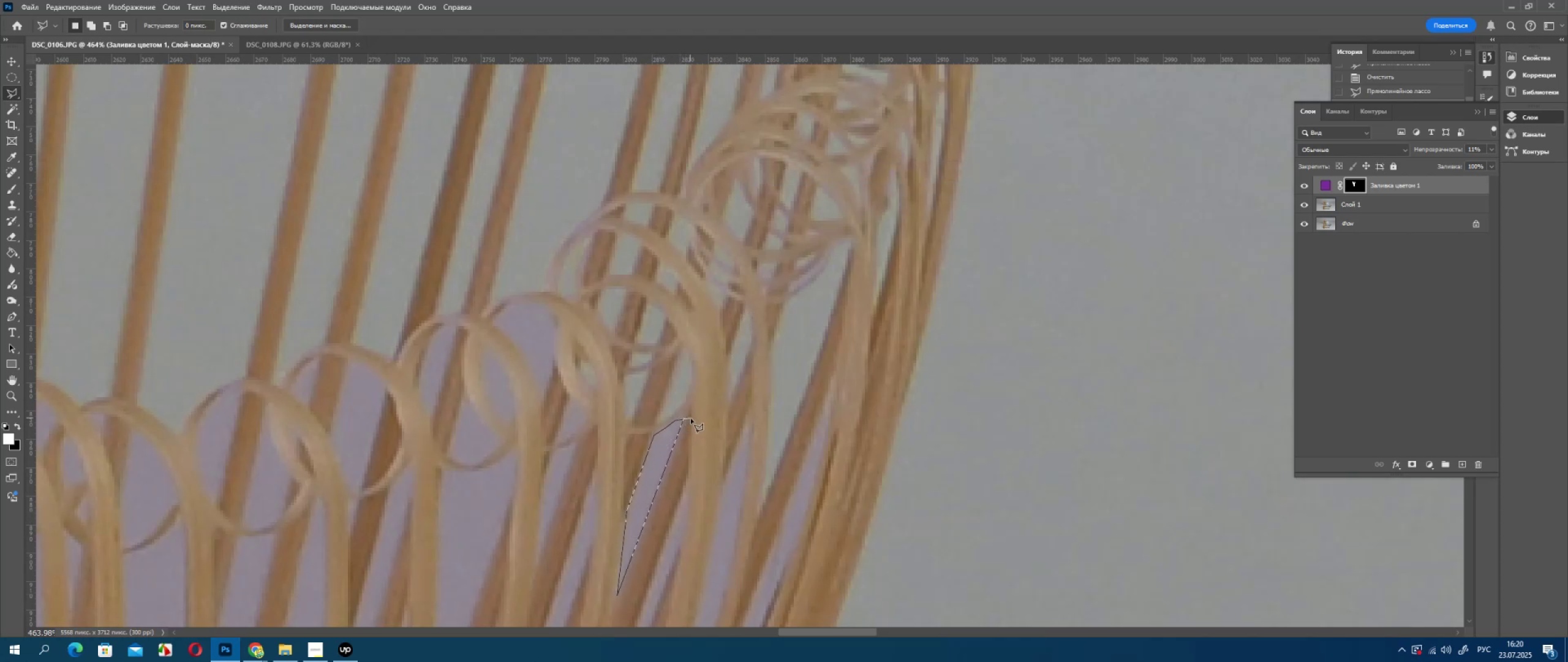 
wait(5.03)
 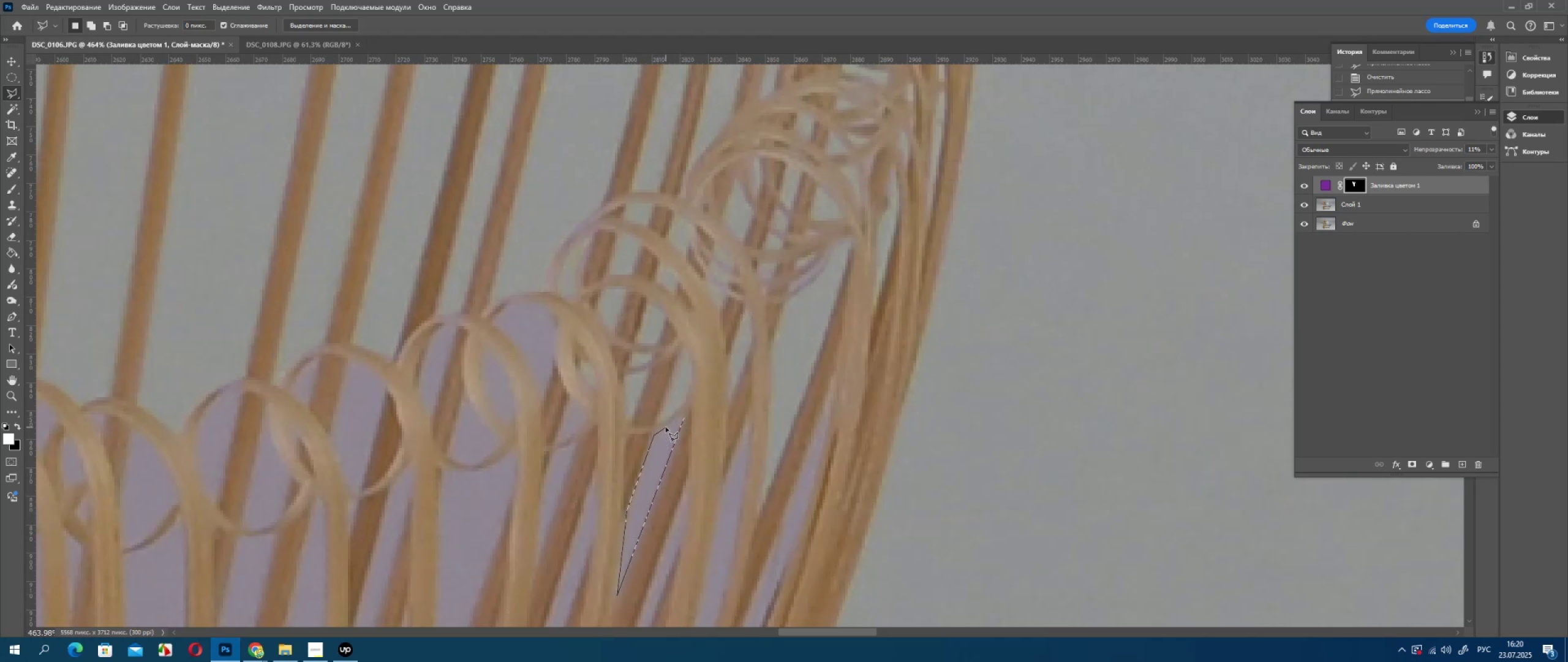 
double_click([685, 413])
 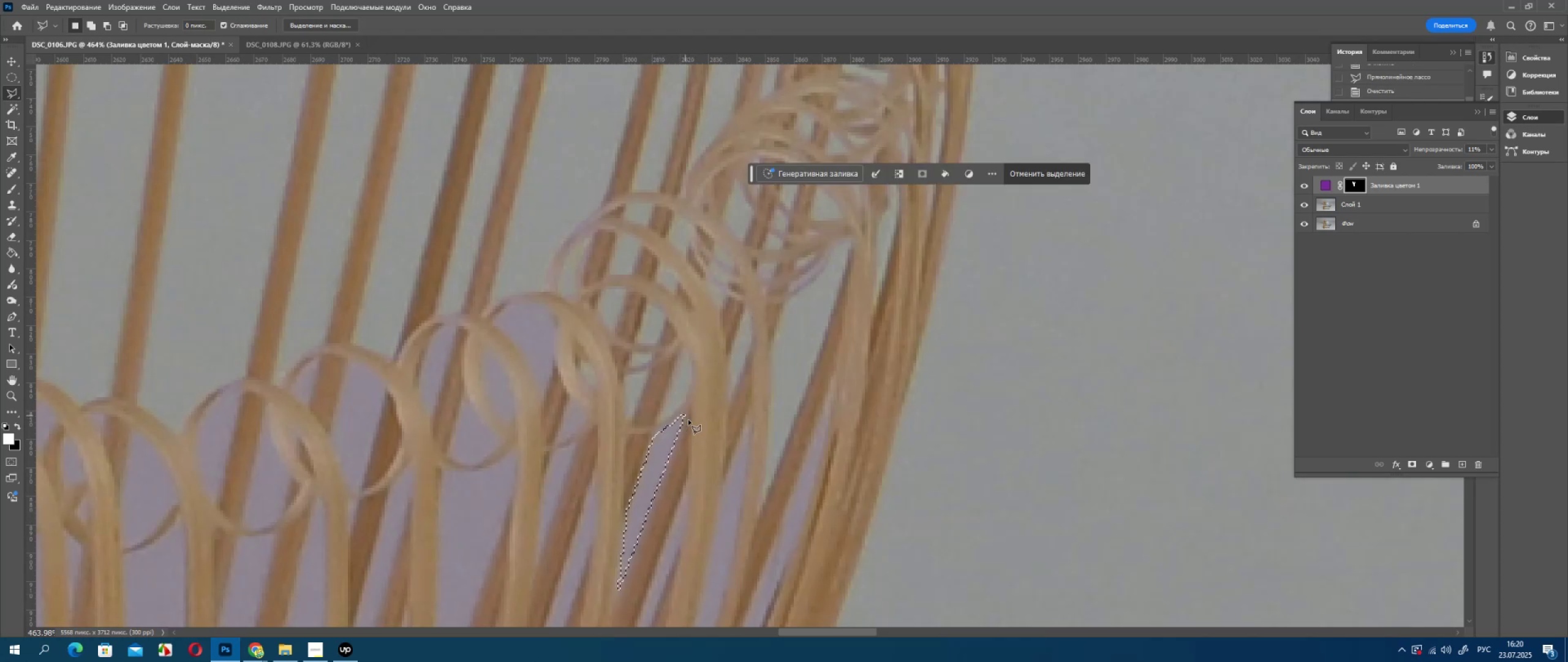 
key(Delete)
 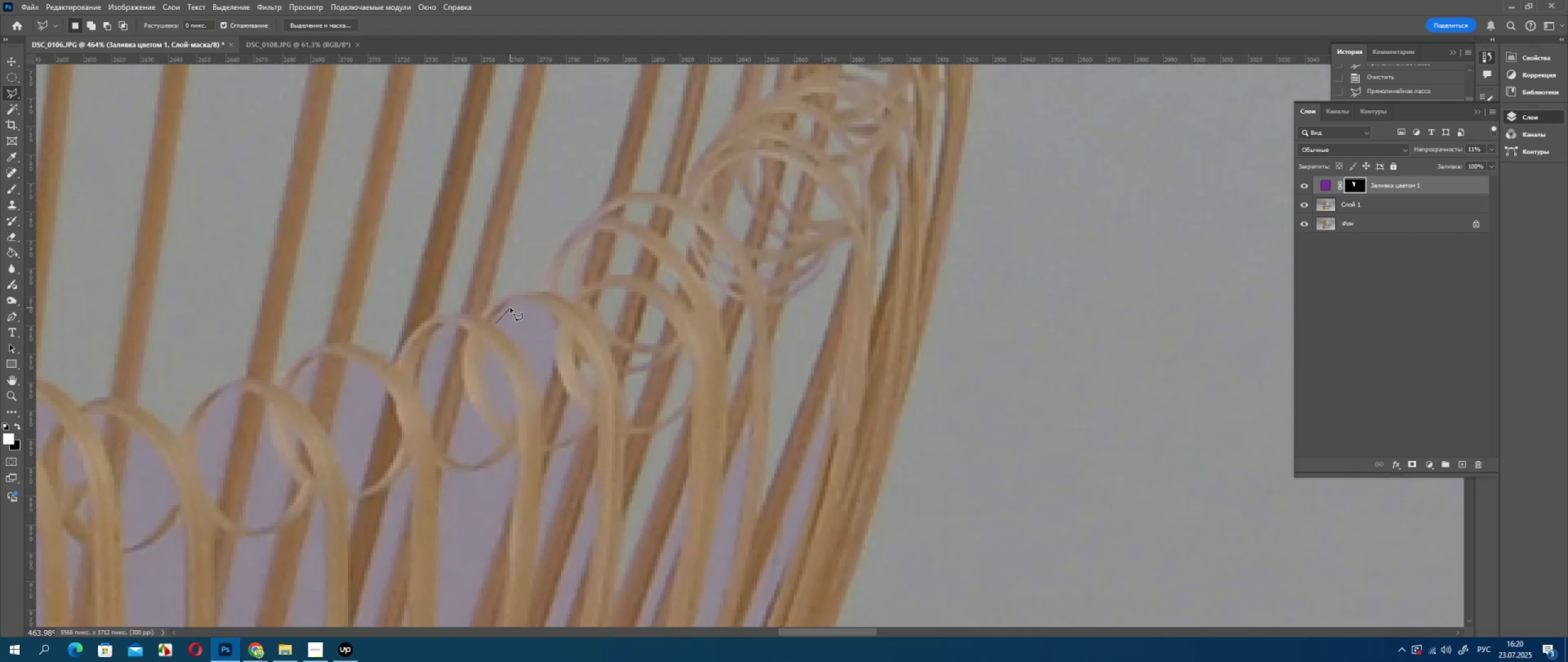 
left_click([524, 302])
 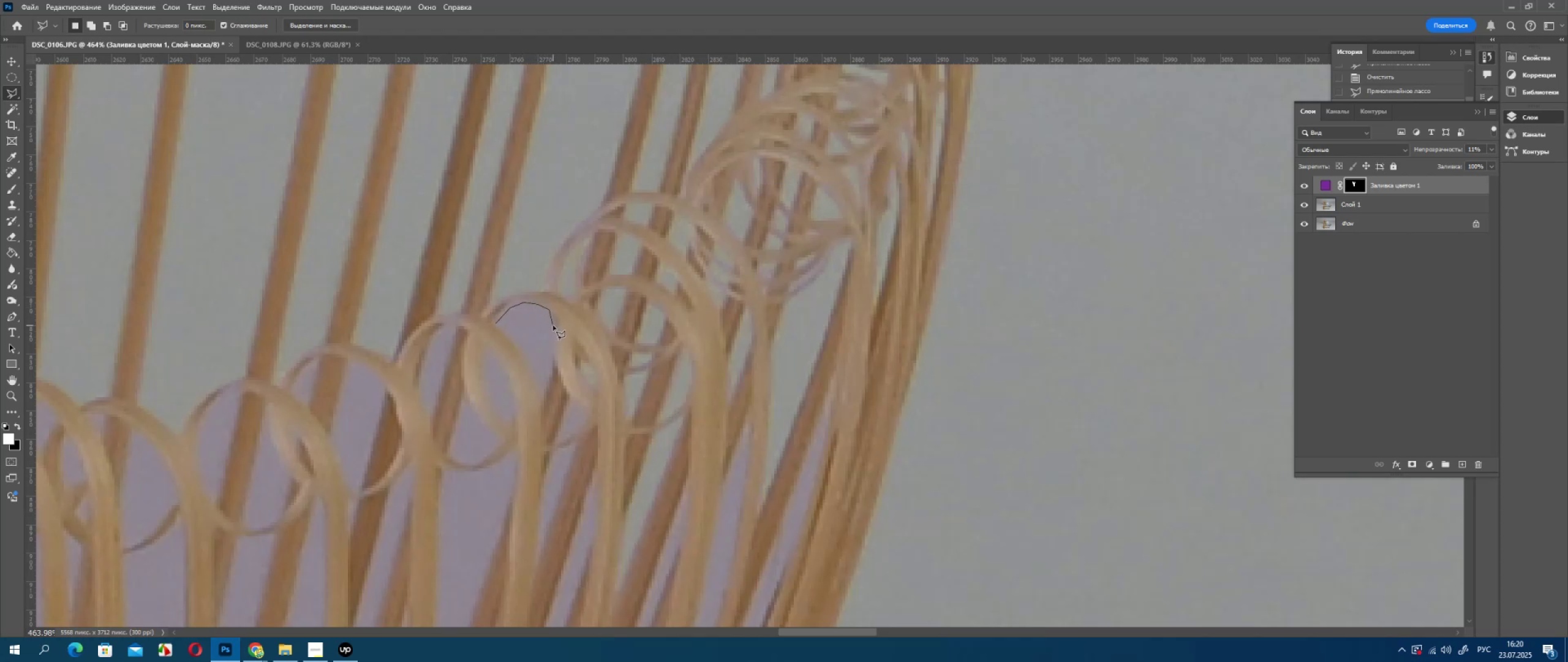 
left_click([555, 327])
 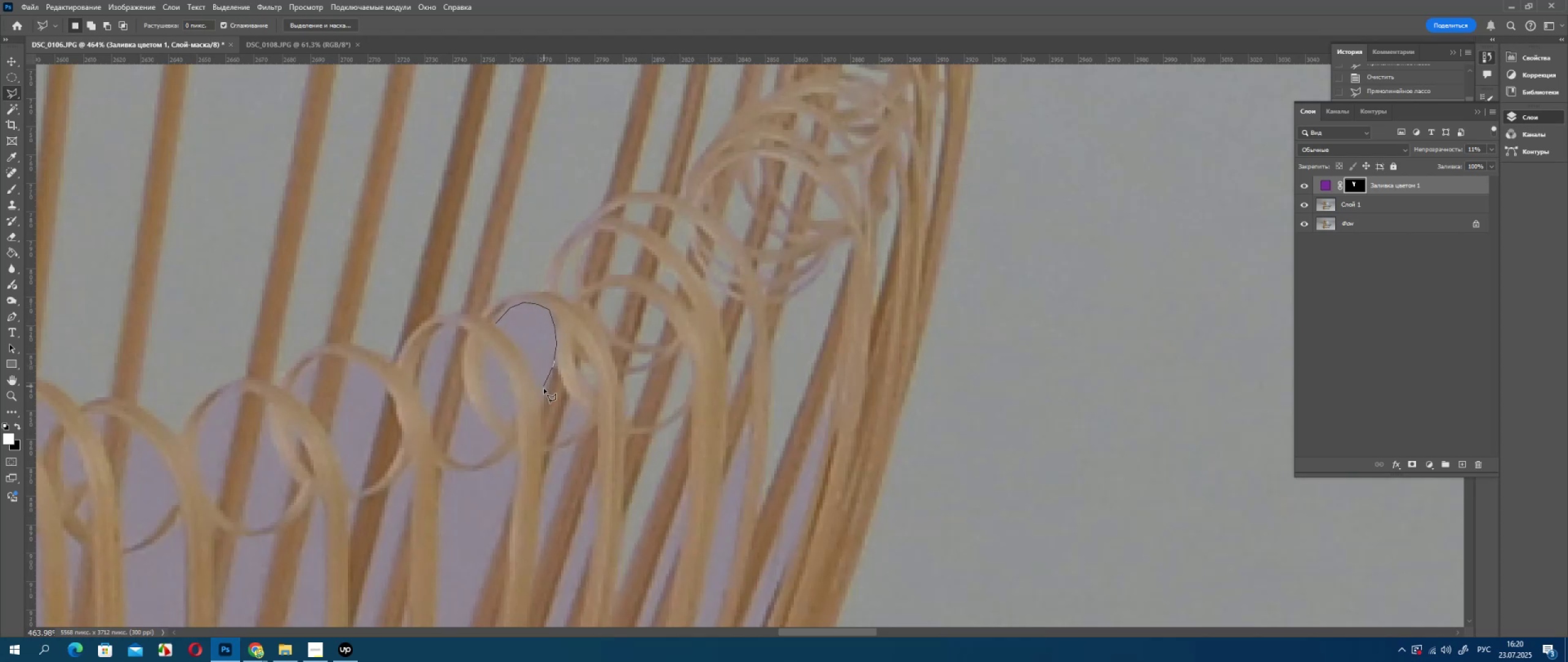 
left_click([544, 397])
 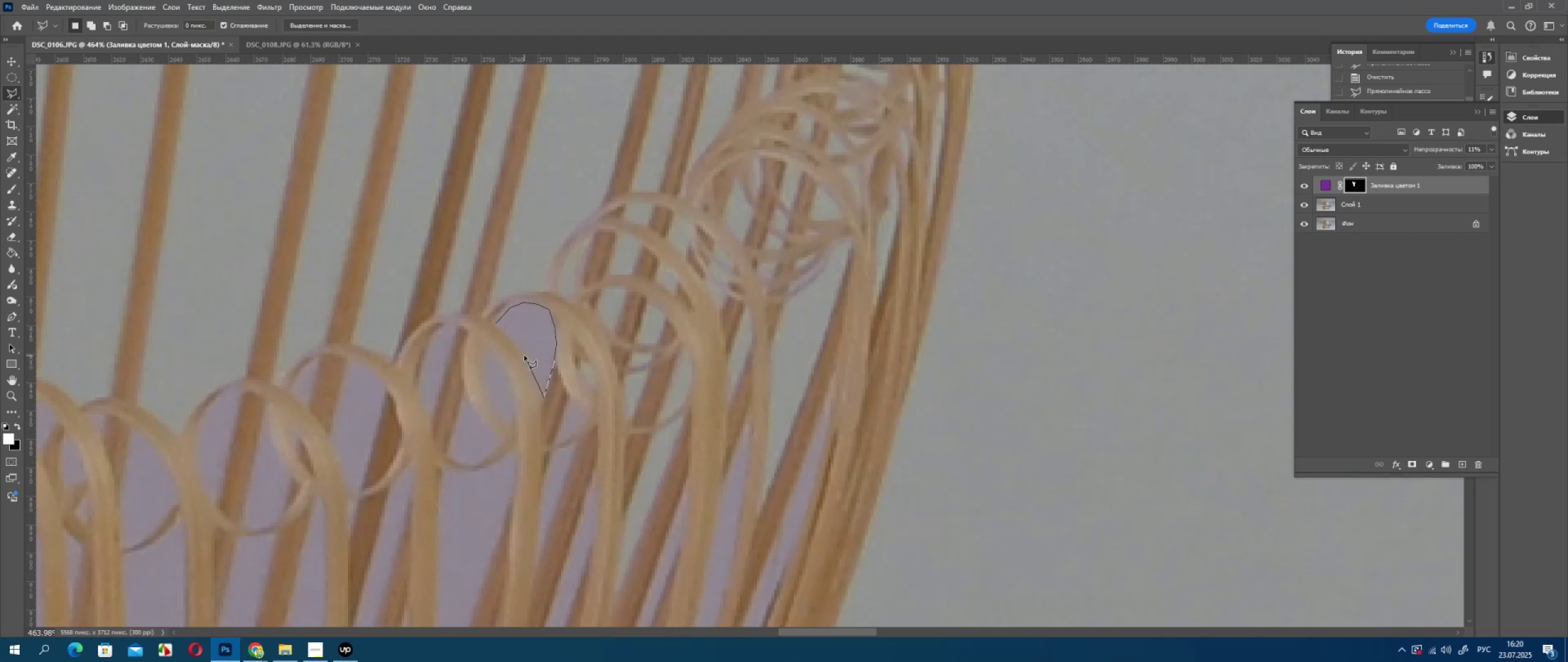 
left_click([524, 356])
 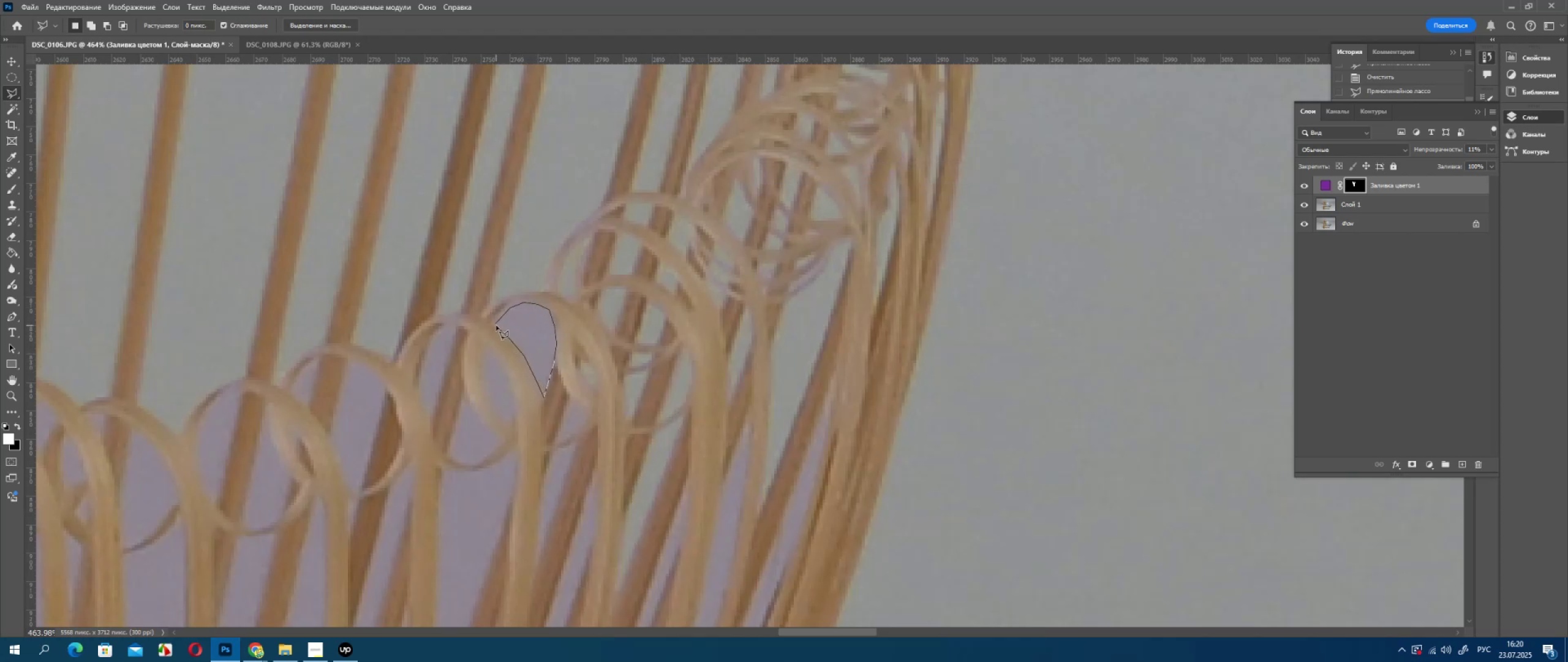 
double_click([496, 325])
 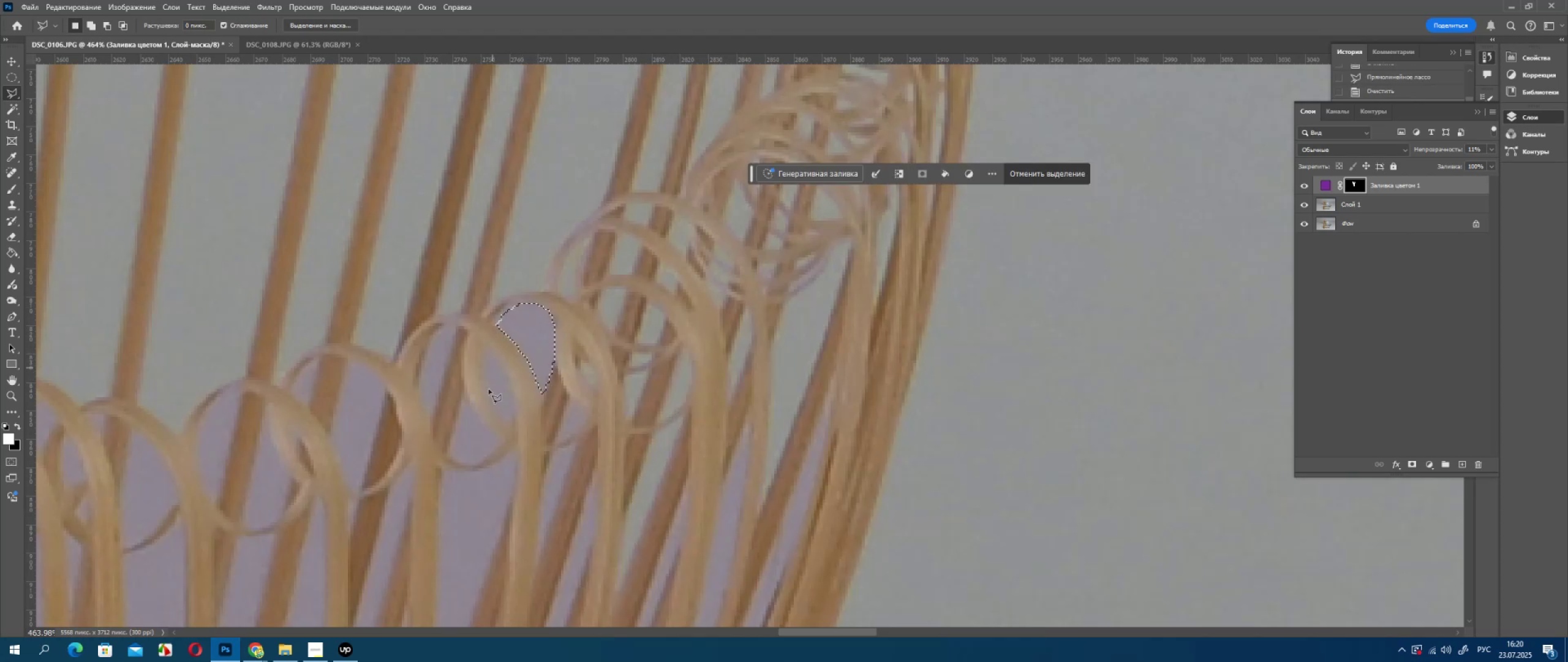 
key(Delete)
 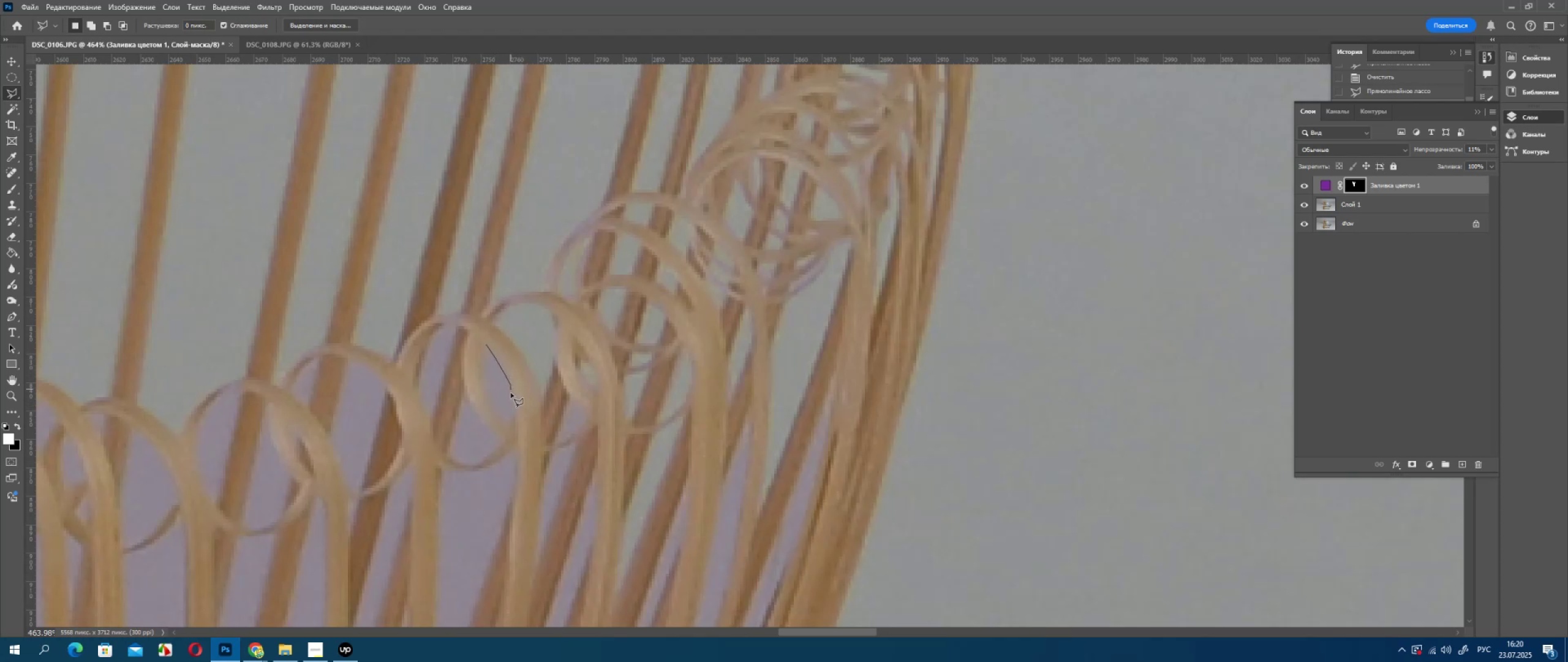 
wait(5.08)
 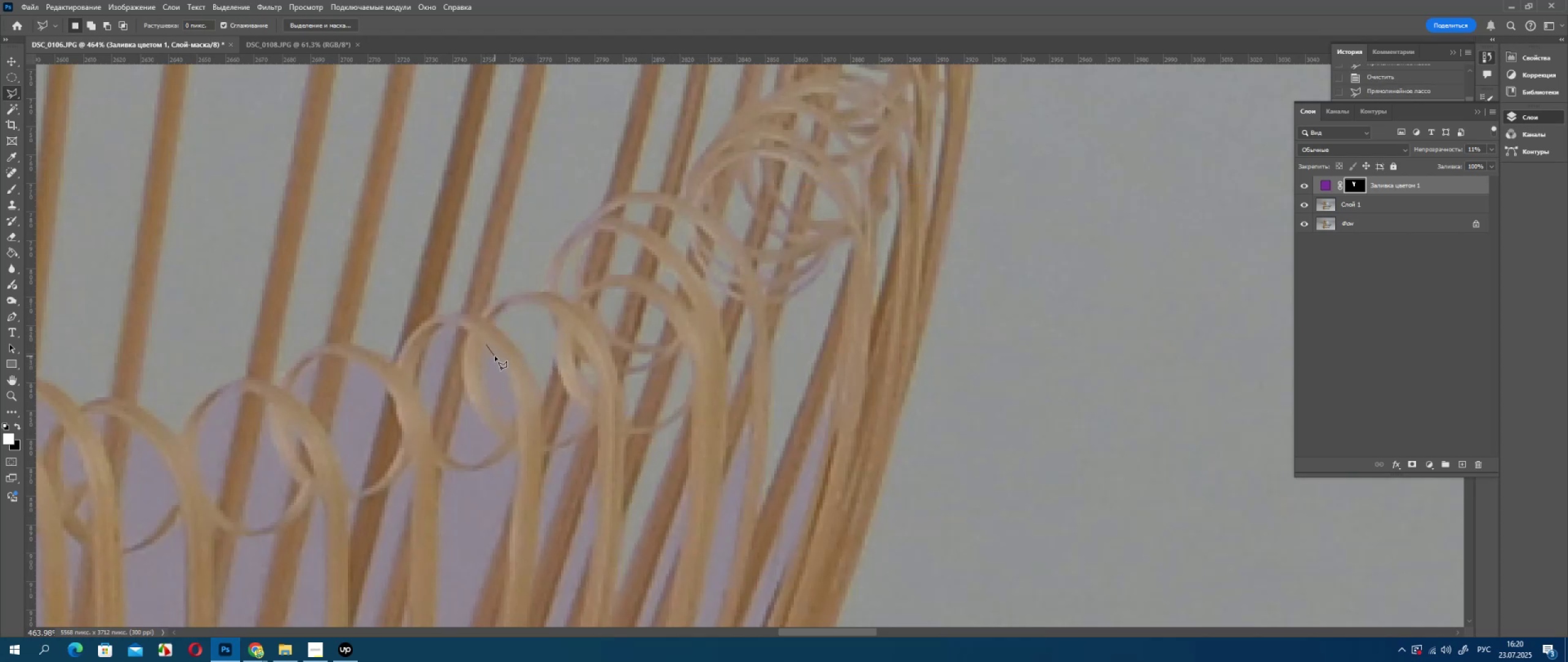 
double_click([513, 423])
 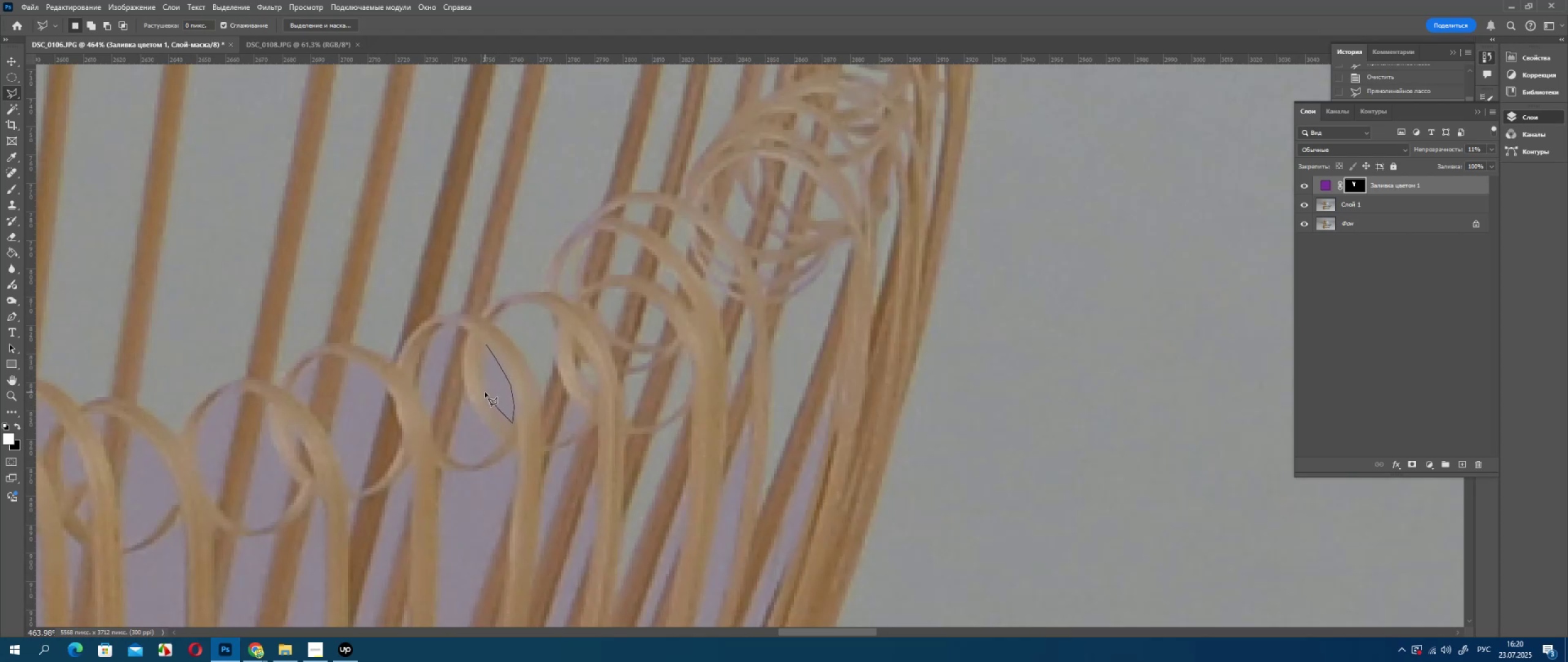 
double_click([485, 392])
 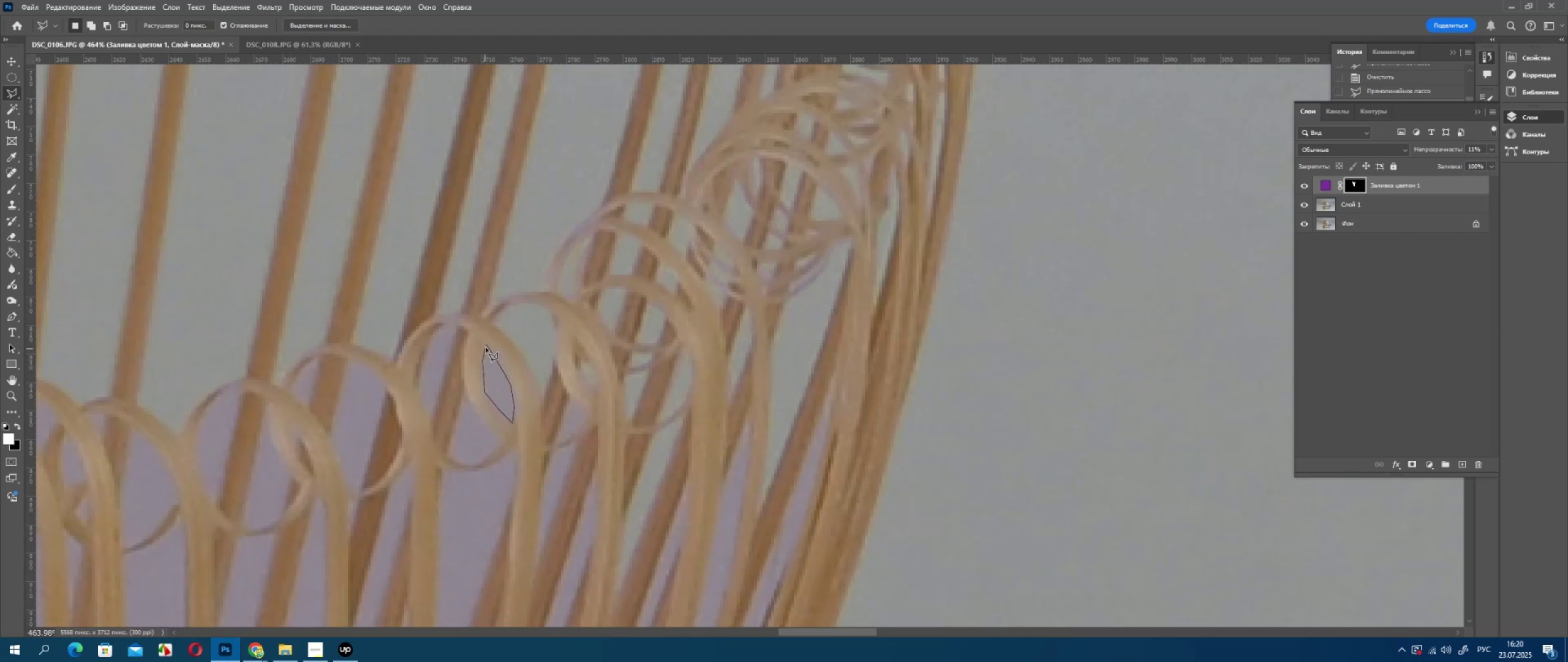 
double_click([486, 348])
 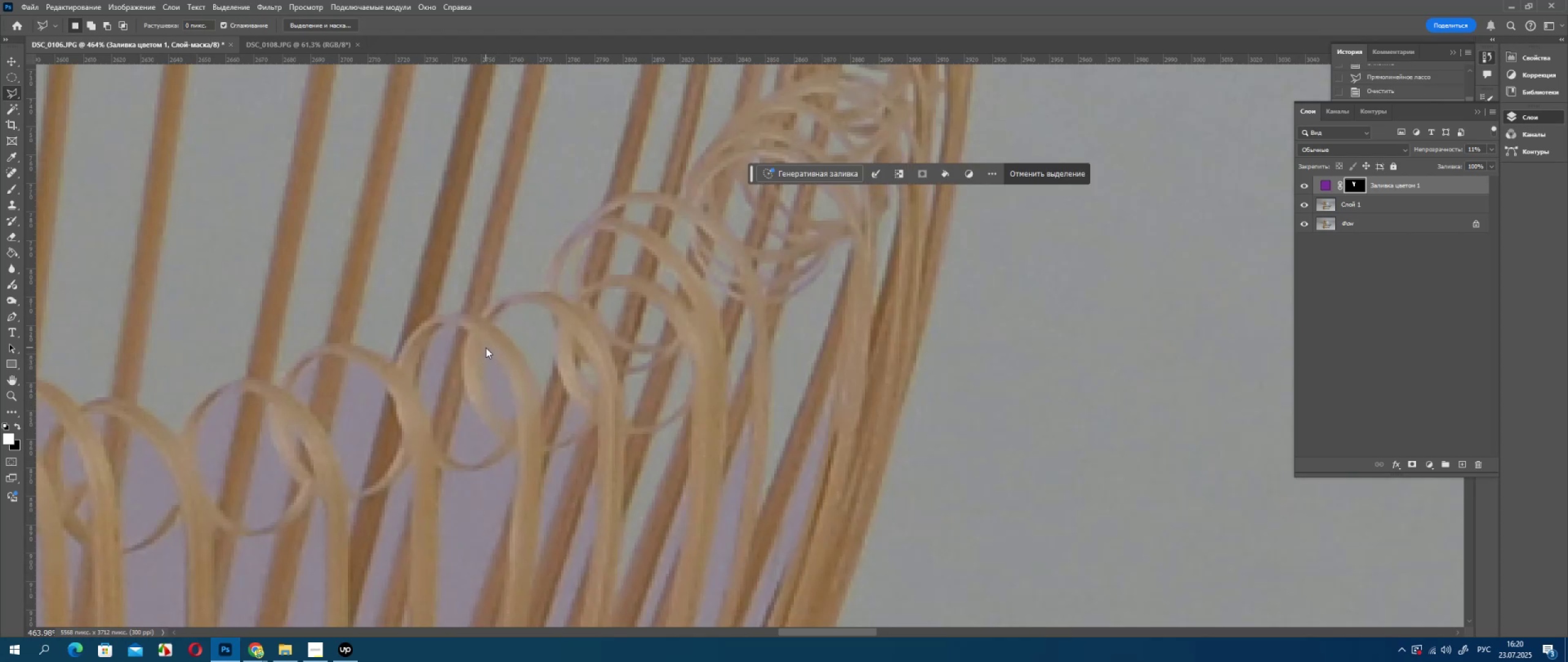 
triple_click([486, 348])
 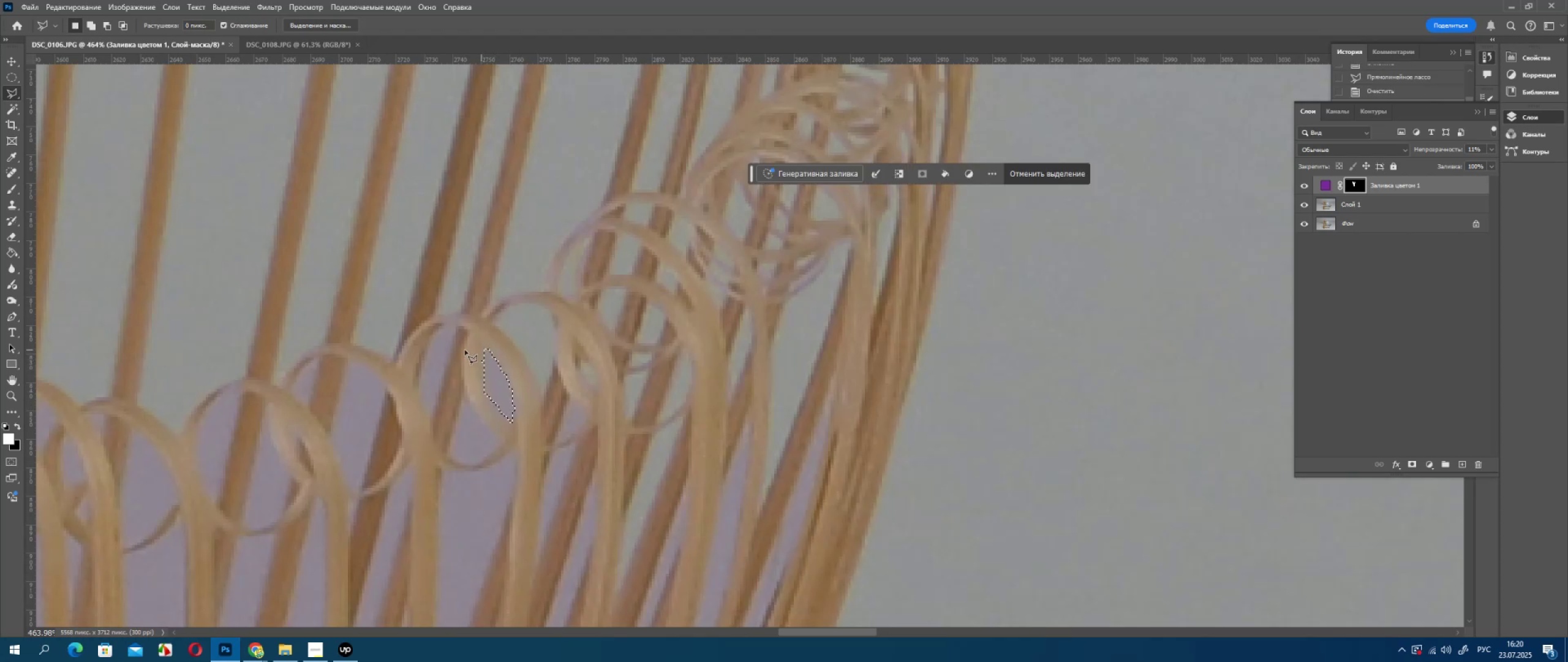 
key(Delete)
 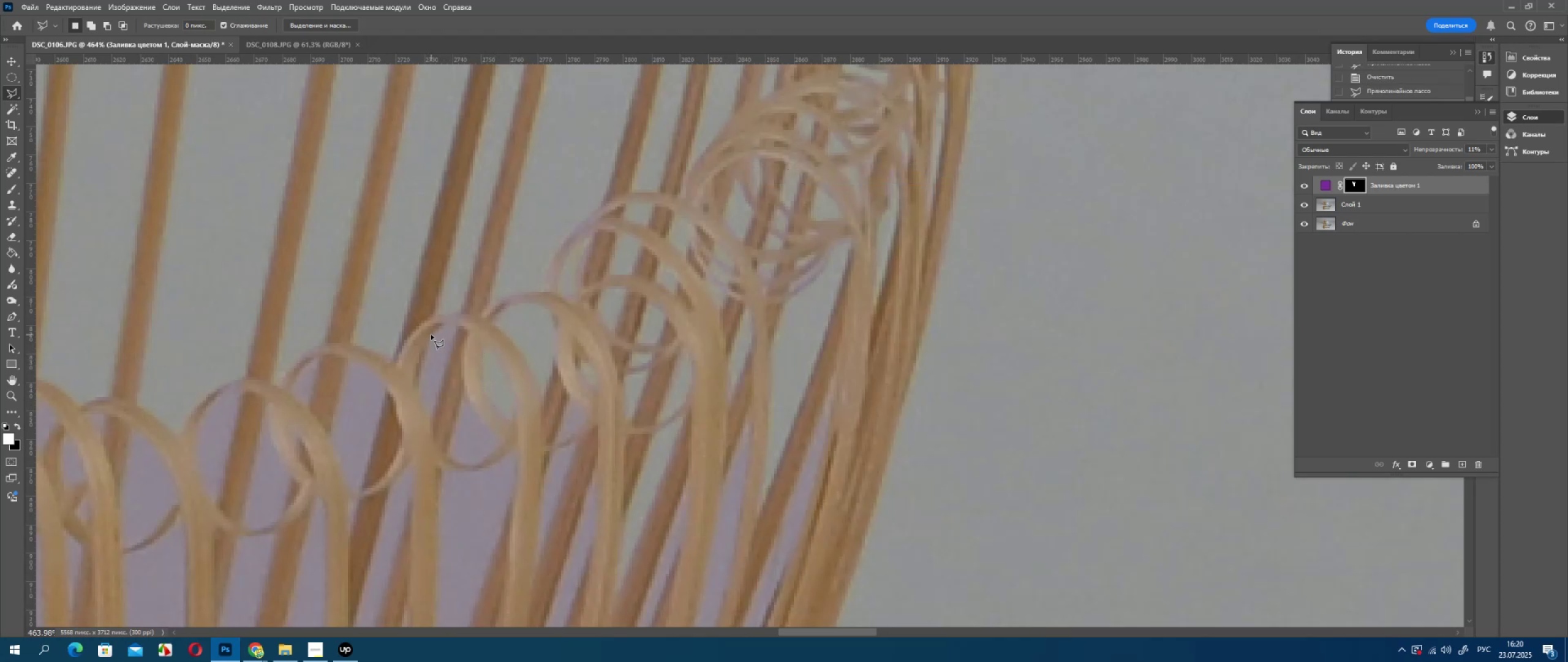 
left_click([431, 335])
 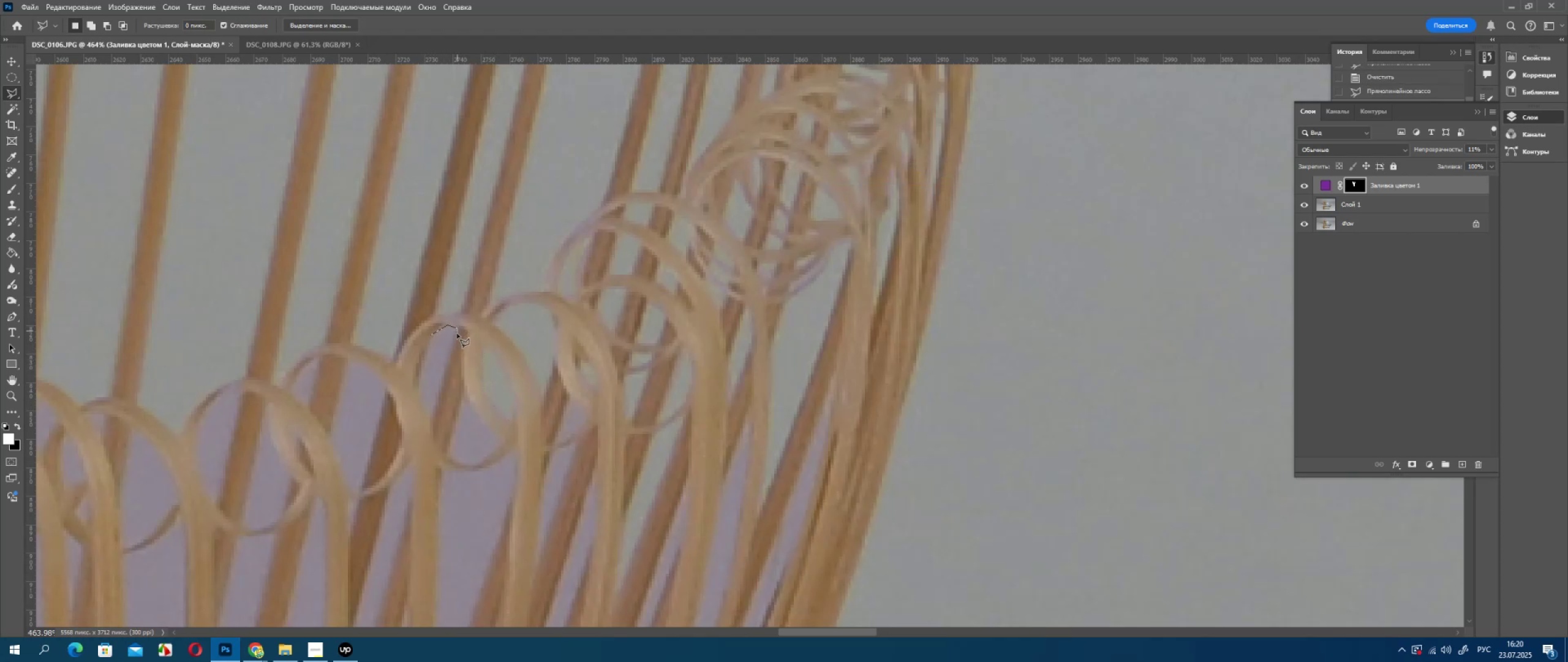 
left_click_drag(start_coordinate=[454, 343], to_coordinate=[453, 348])
 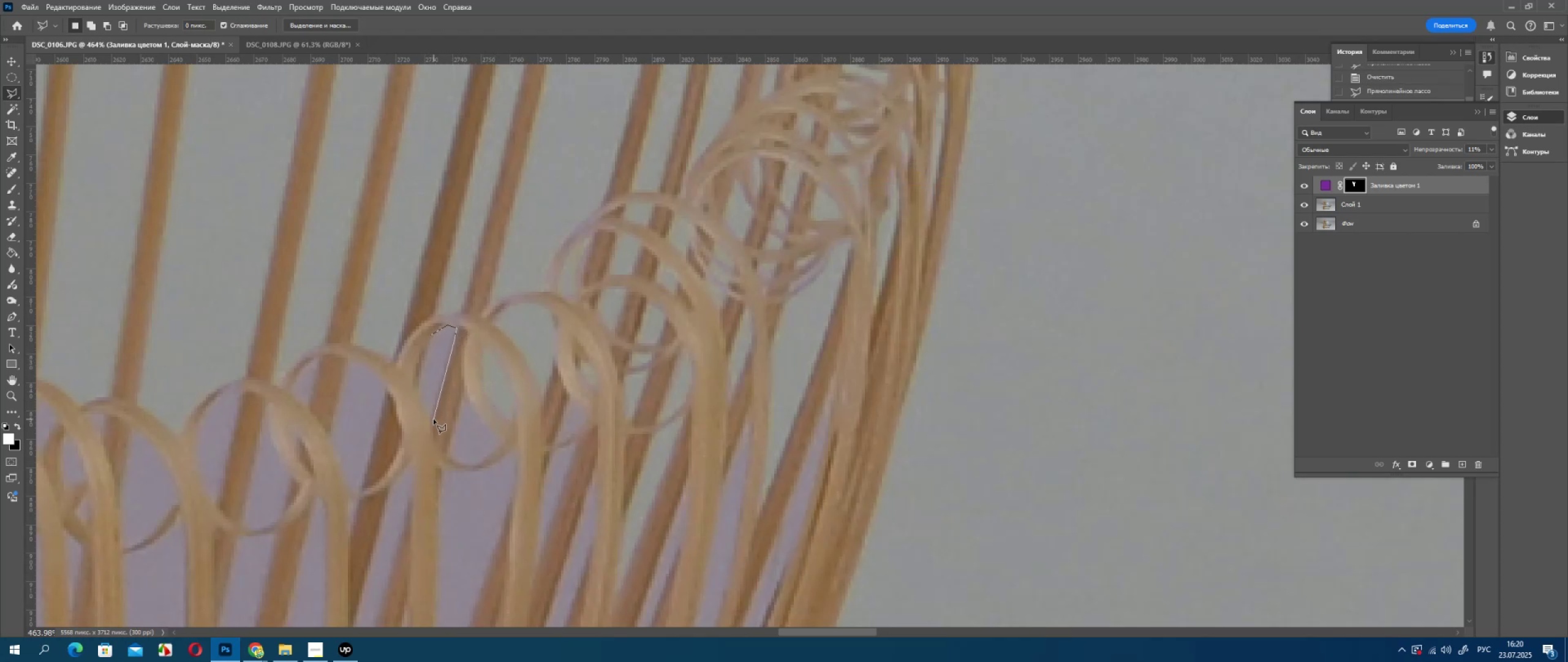 
left_click_drag(start_coordinate=[433, 420], to_coordinate=[430, 418])
 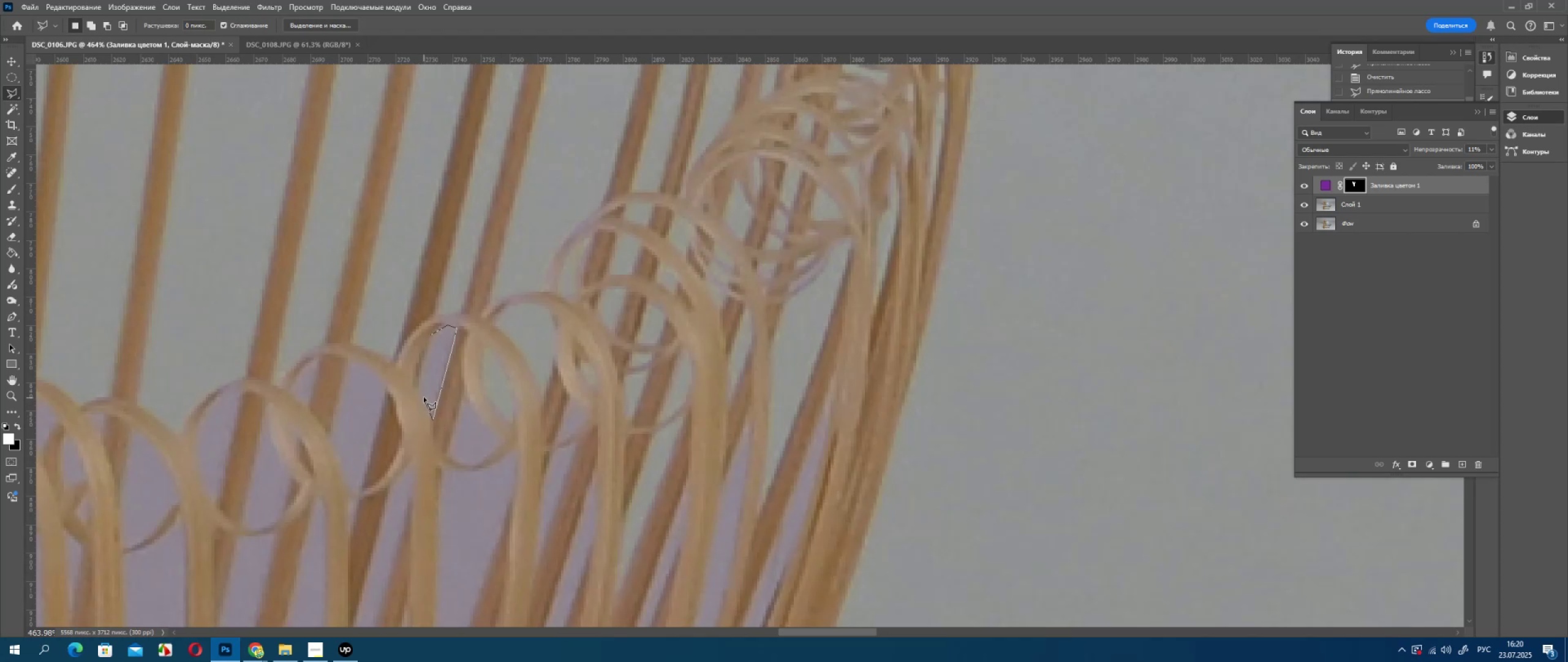 
double_click([424, 398])
 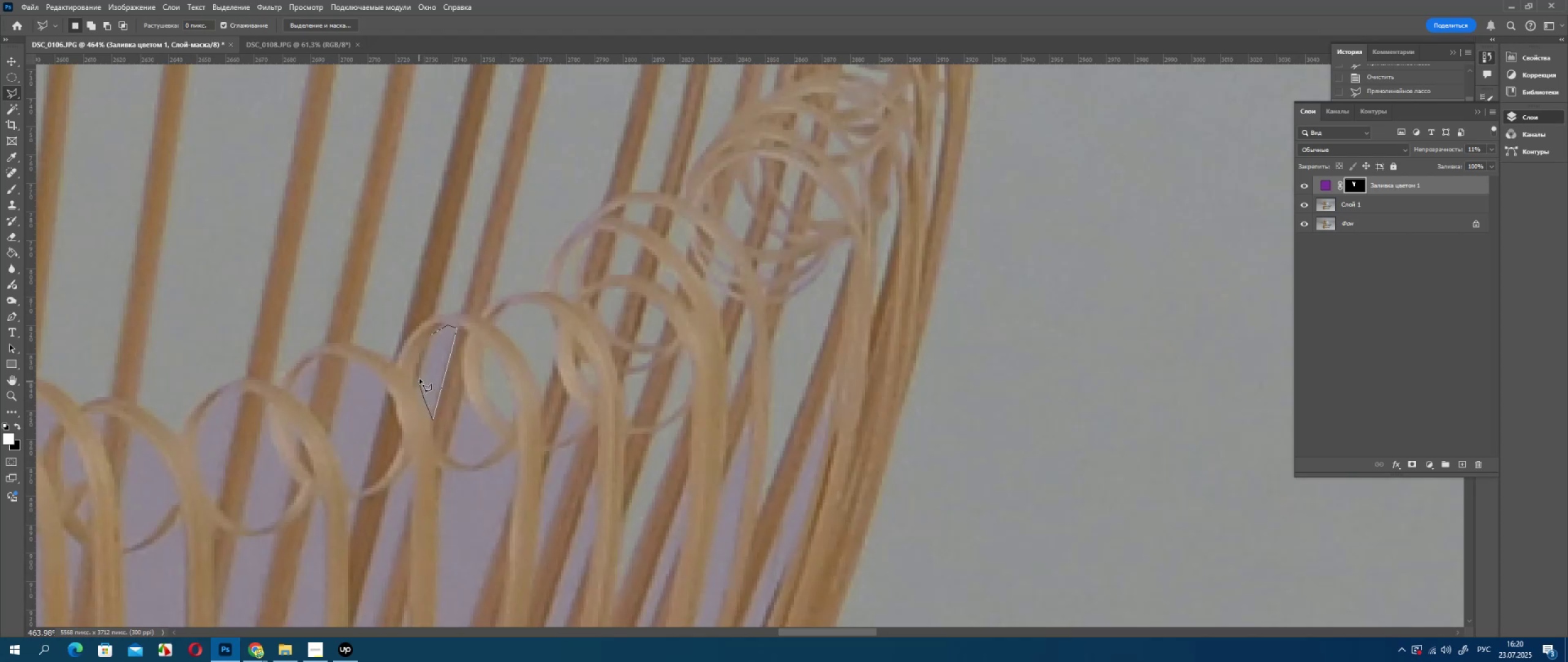 
left_click_drag(start_coordinate=[420, 376], to_coordinate=[418, 373])
 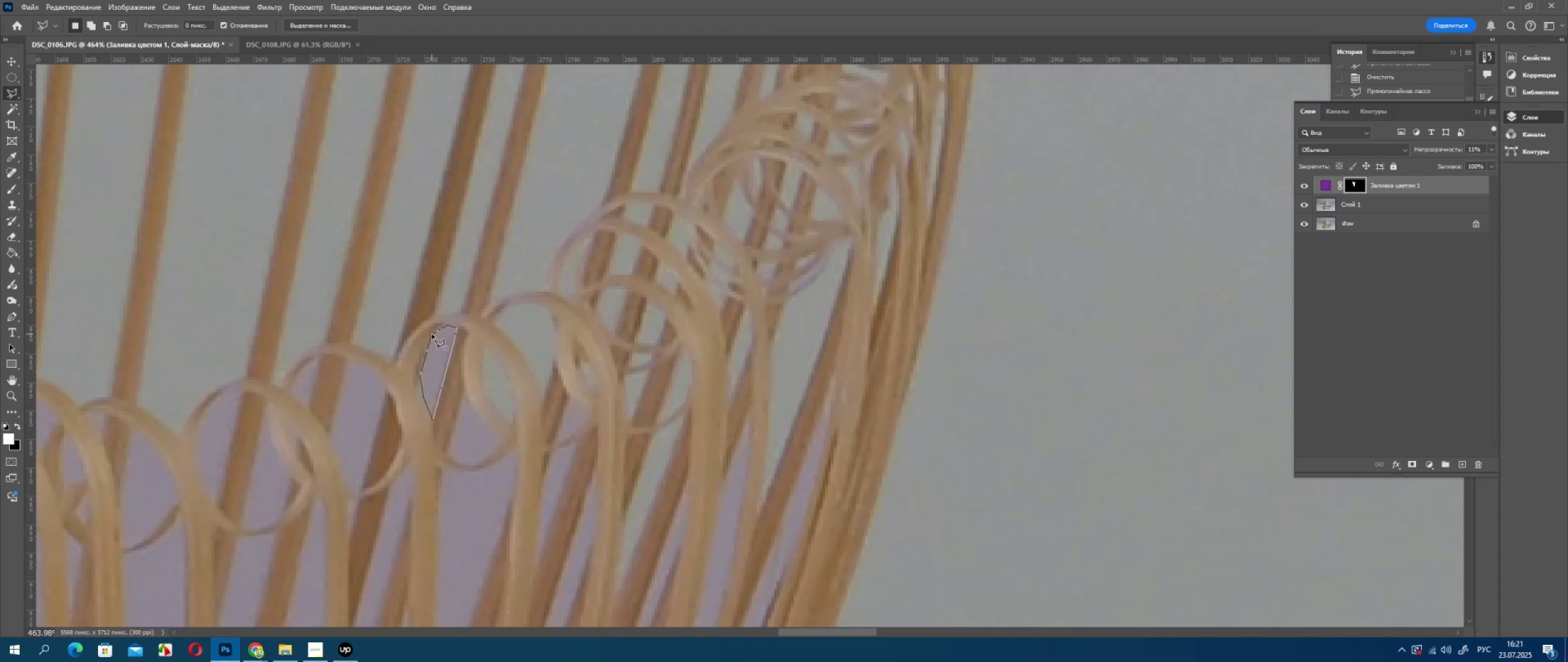 
double_click([432, 333])
 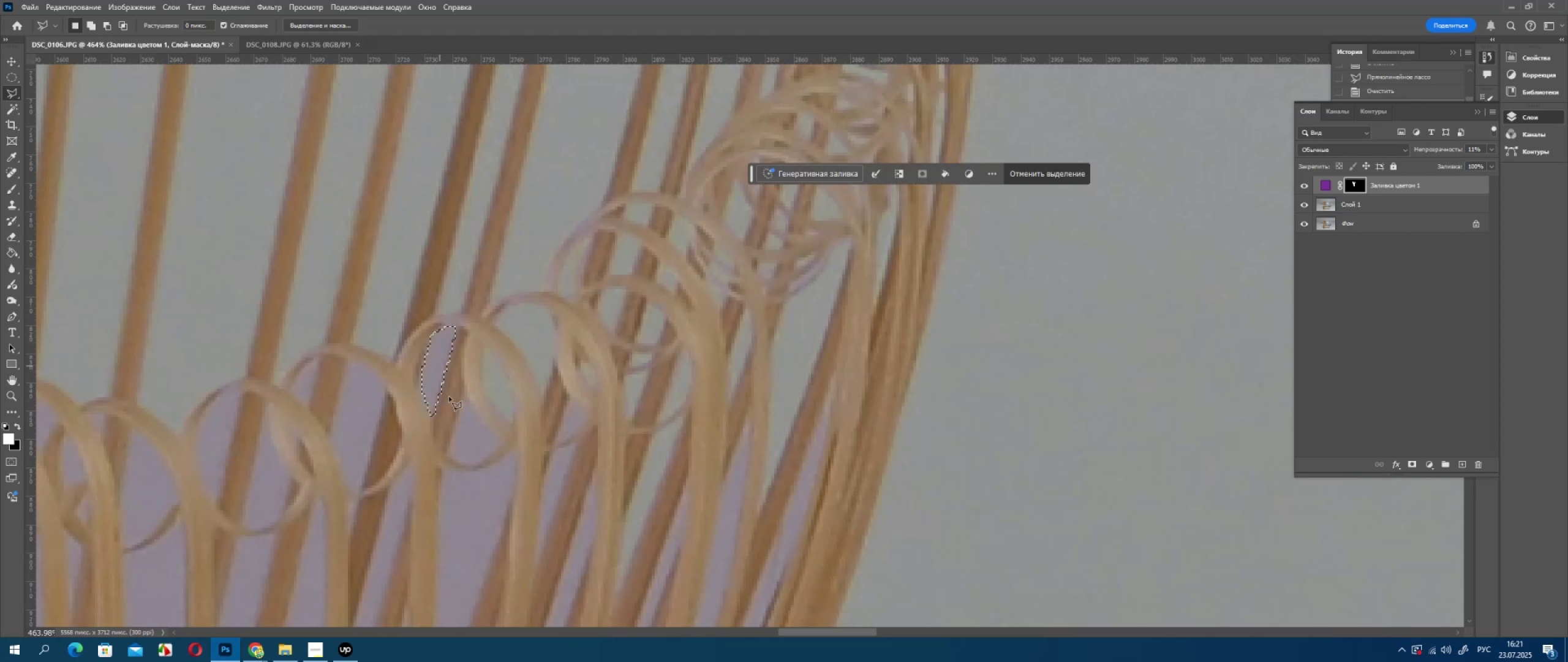 
key(Delete)
 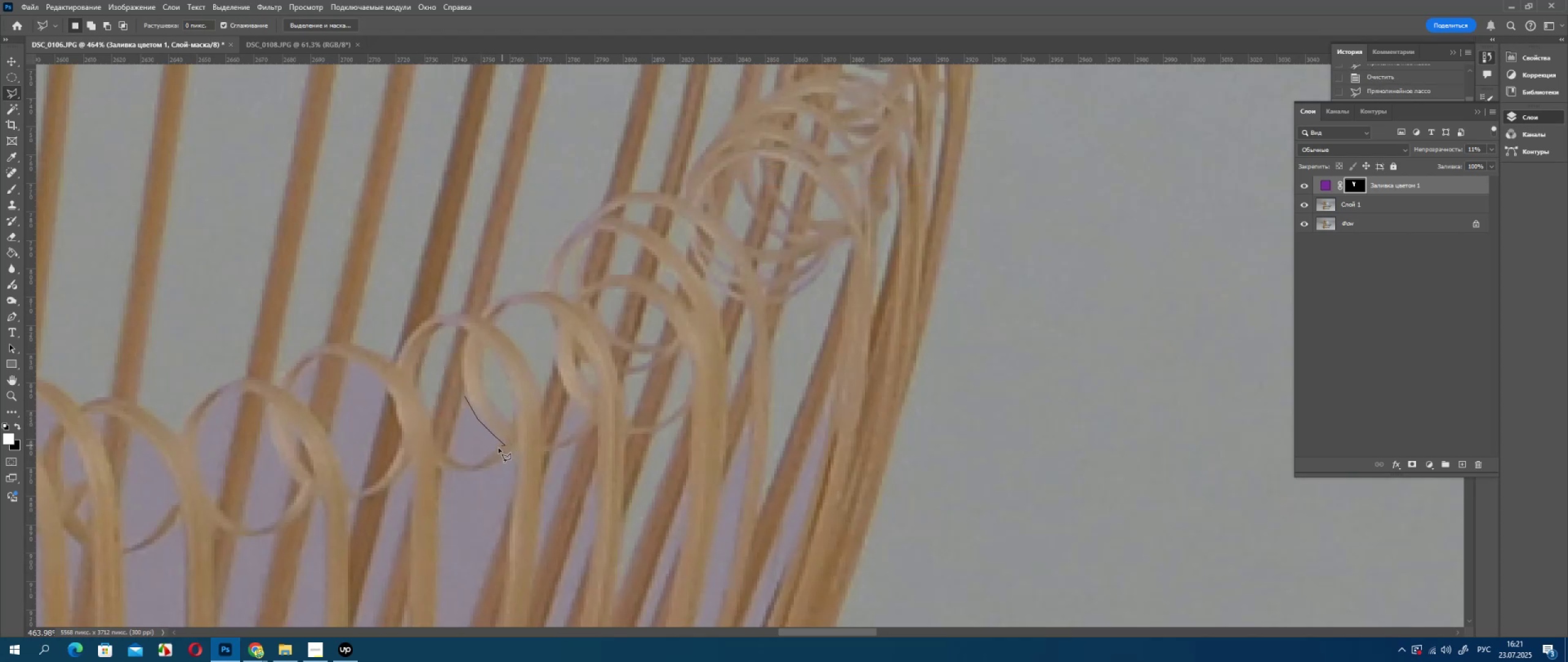 
left_click_drag(start_coordinate=[482, 462], to_coordinate=[476, 463])
 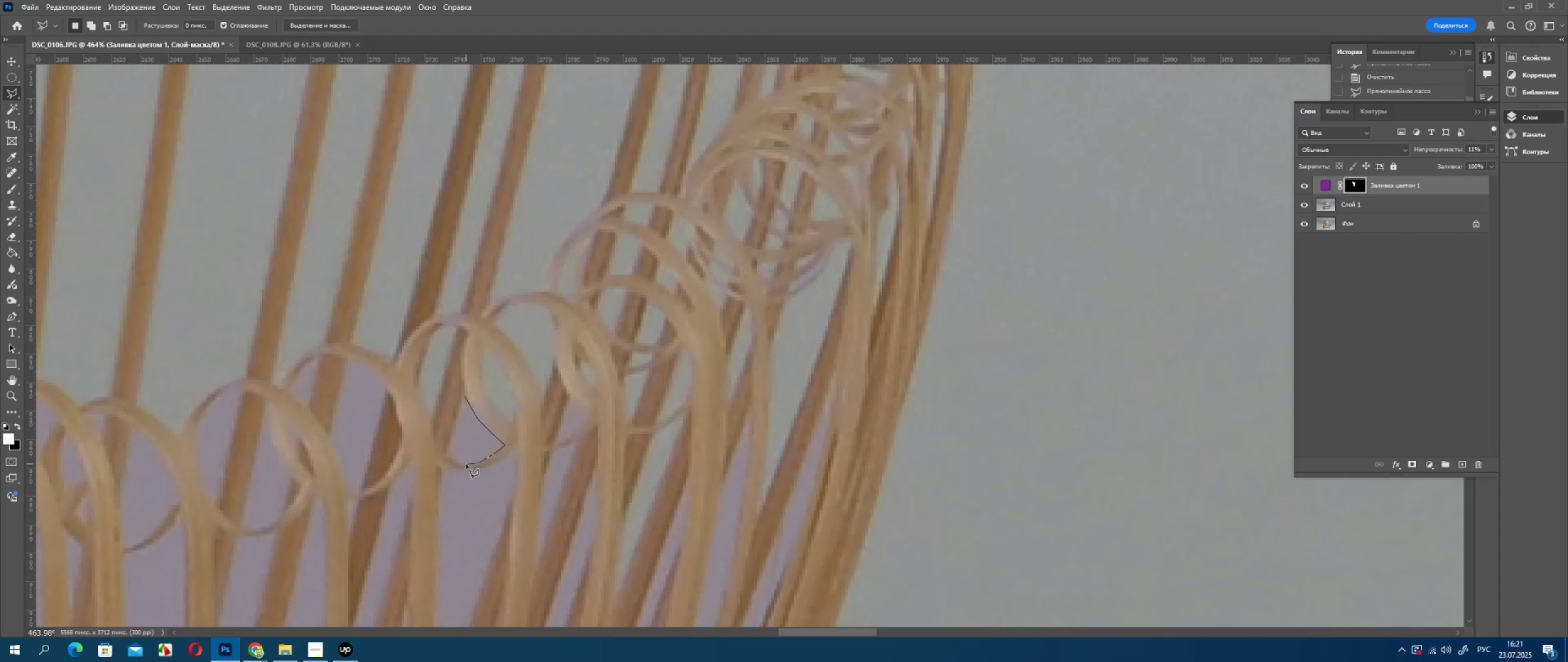 
left_click_drag(start_coordinate=[466, 464], to_coordinate=[462, 462])
 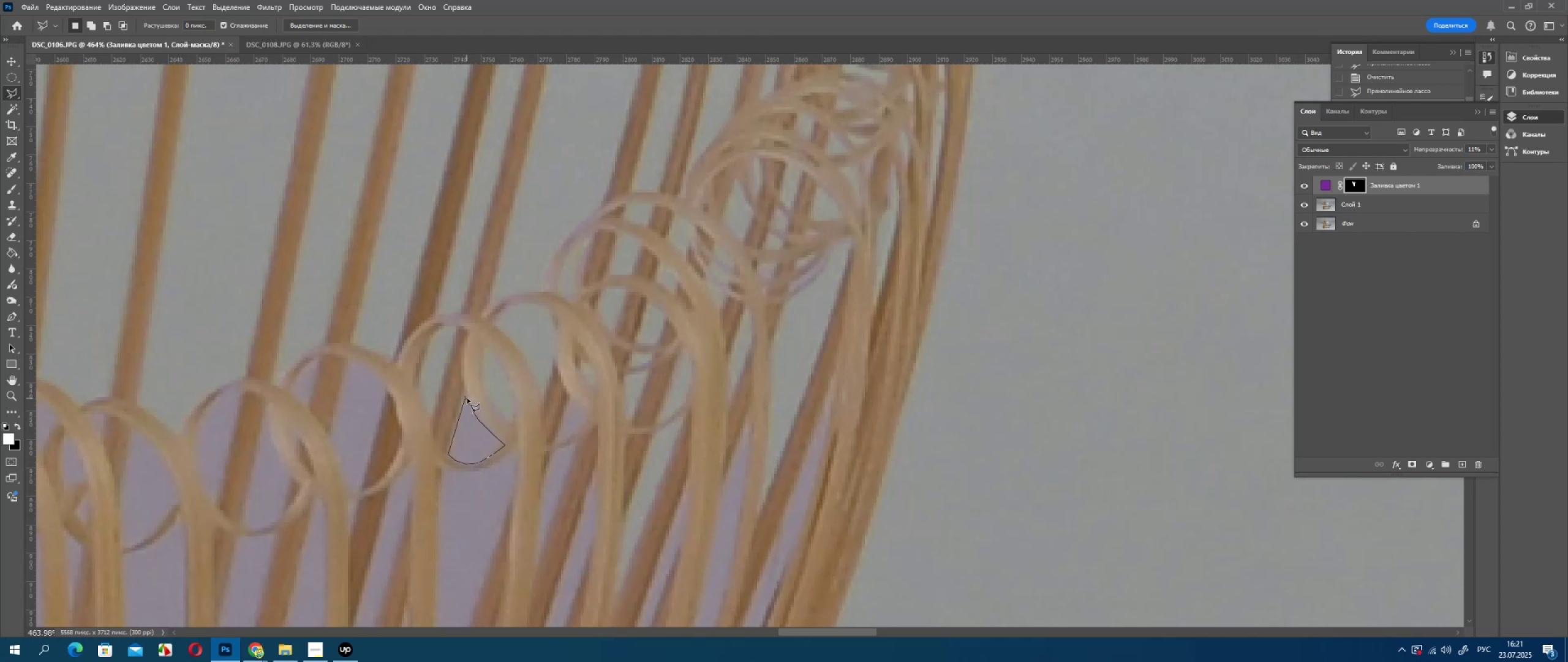 
key(Delete)
 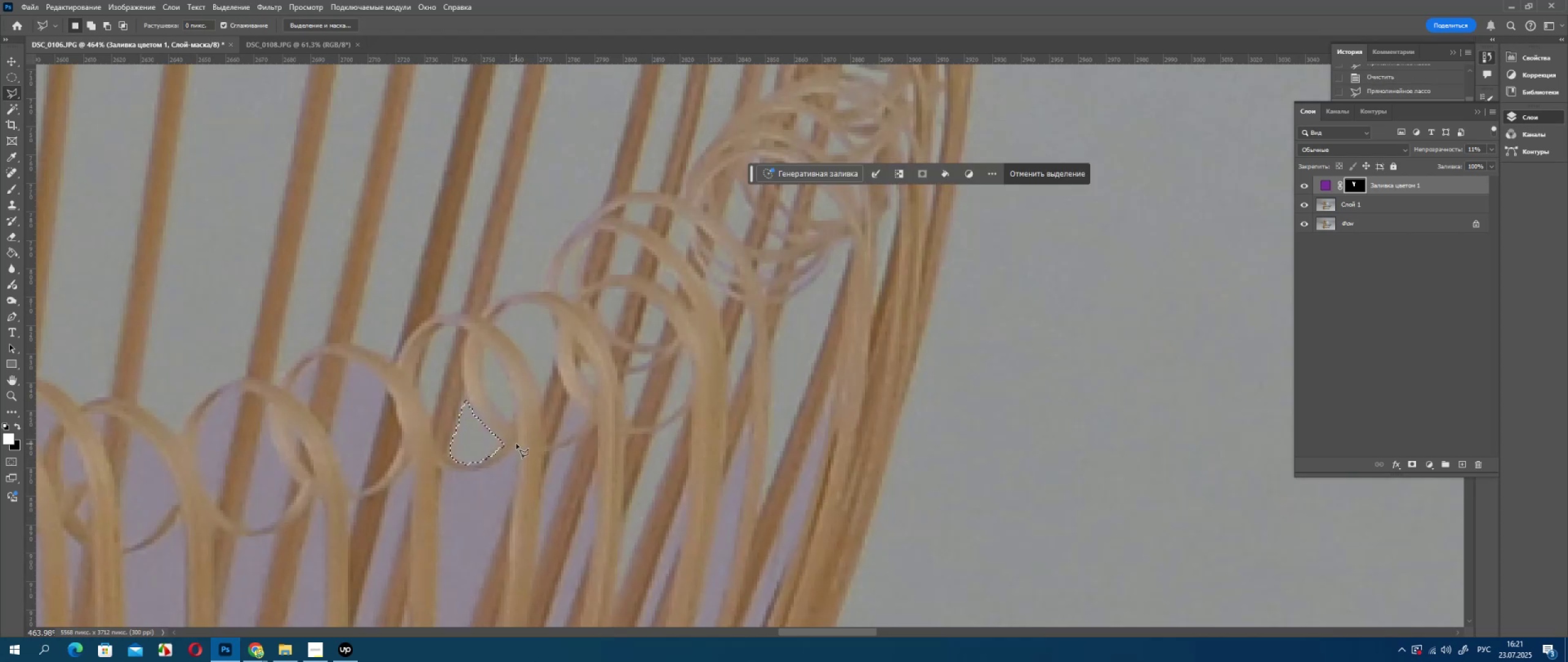 
scroll: coordinate [538, 430], scroll_direction: down, amount: 8.0
 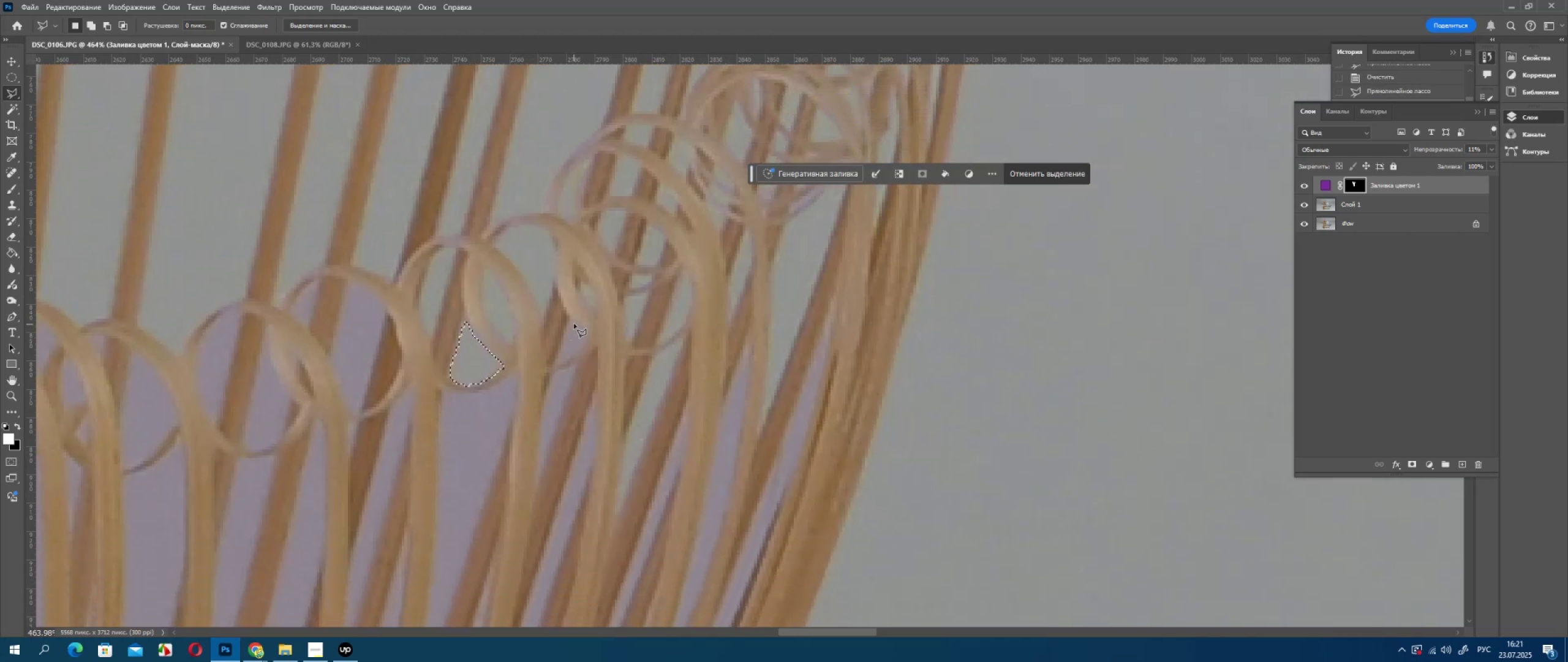 
left_click([574, 324])
 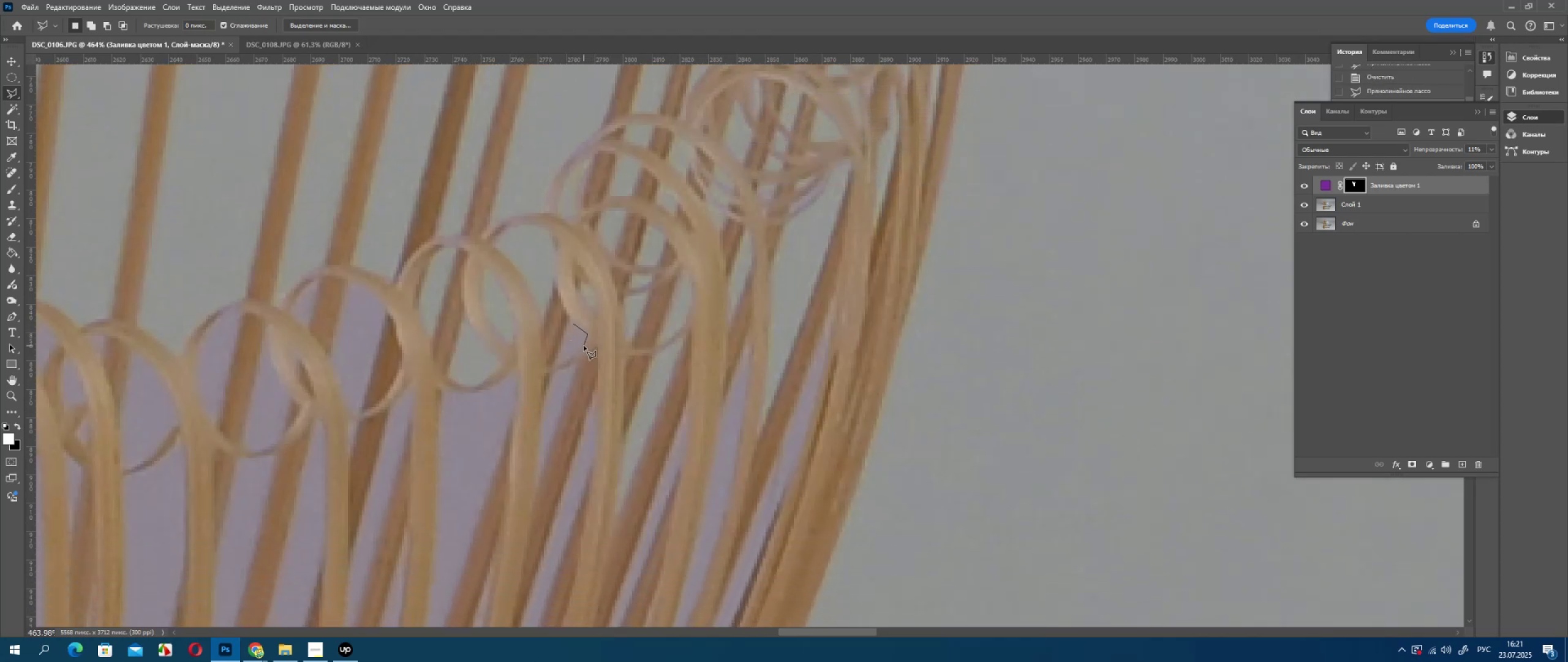 
left_click([583, 347])
 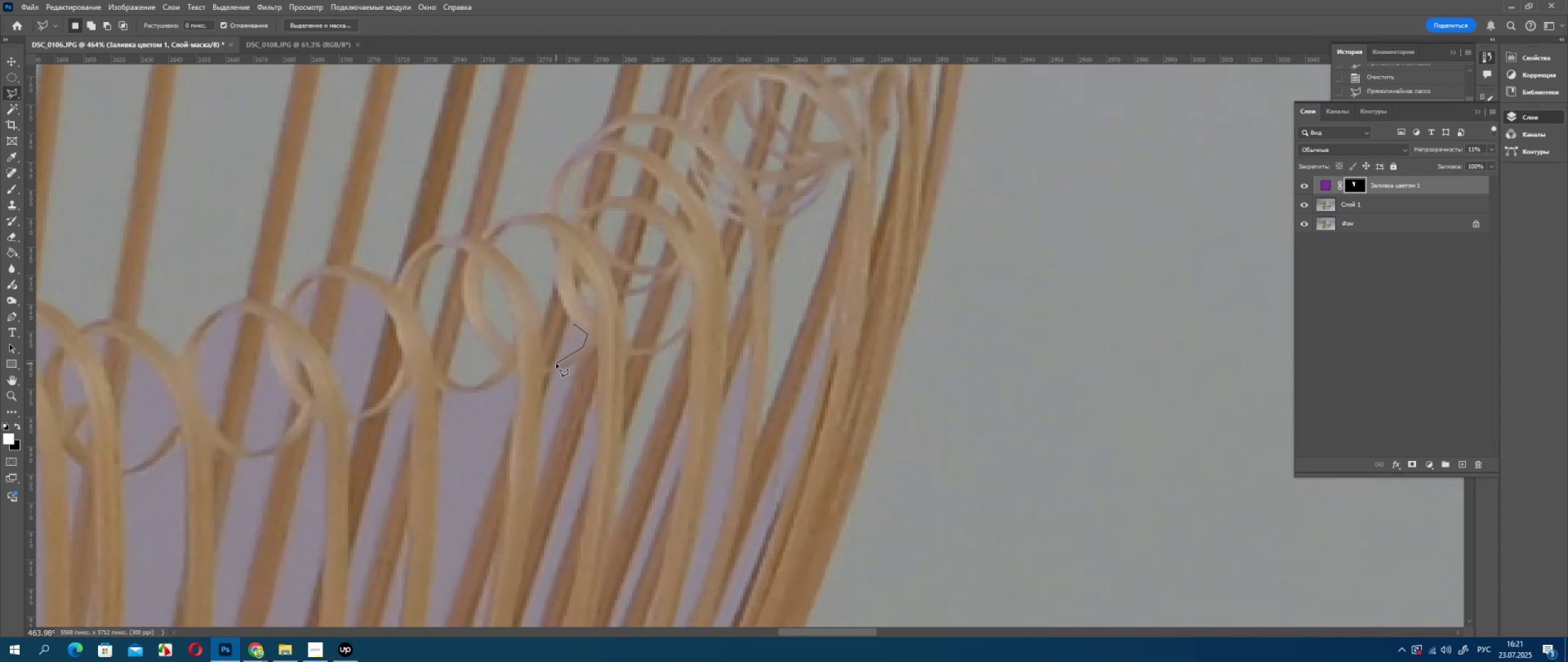 
left_click([556, 363])
 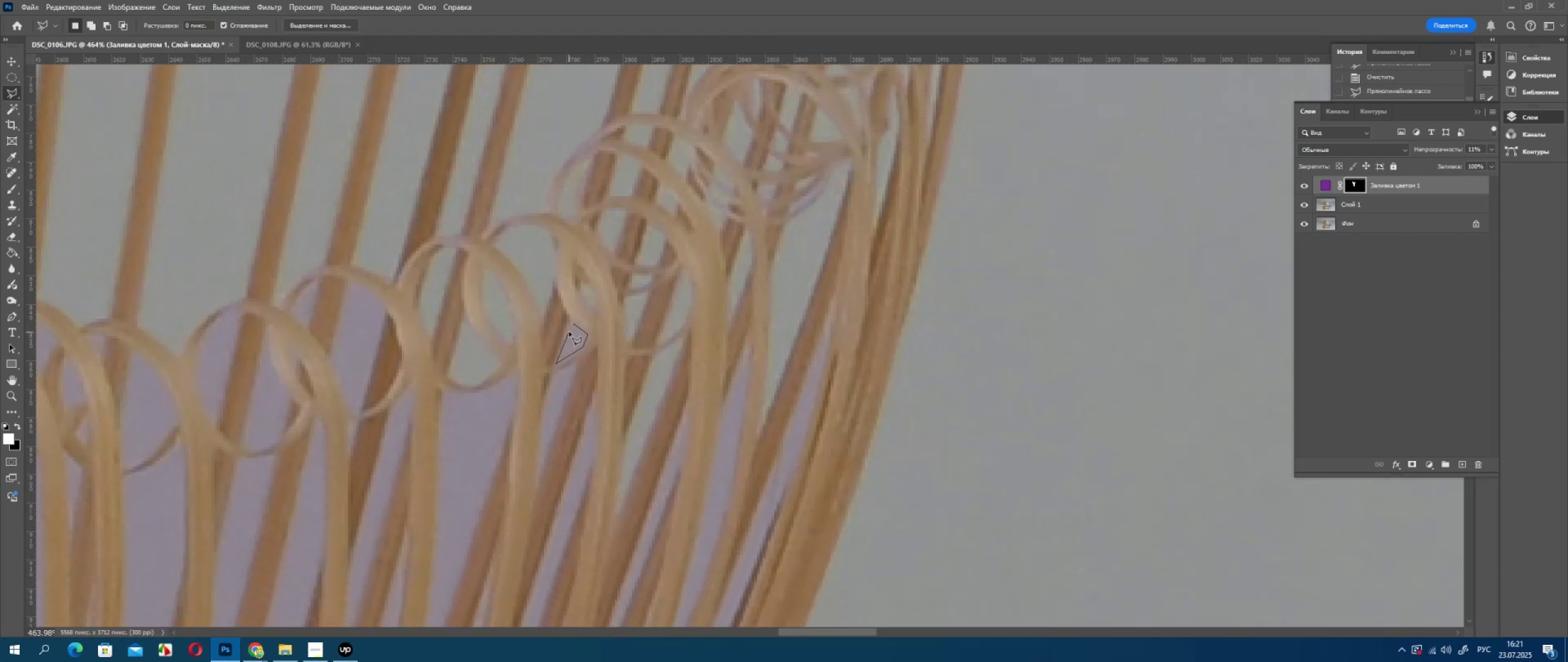 
double_click([569, 332])
 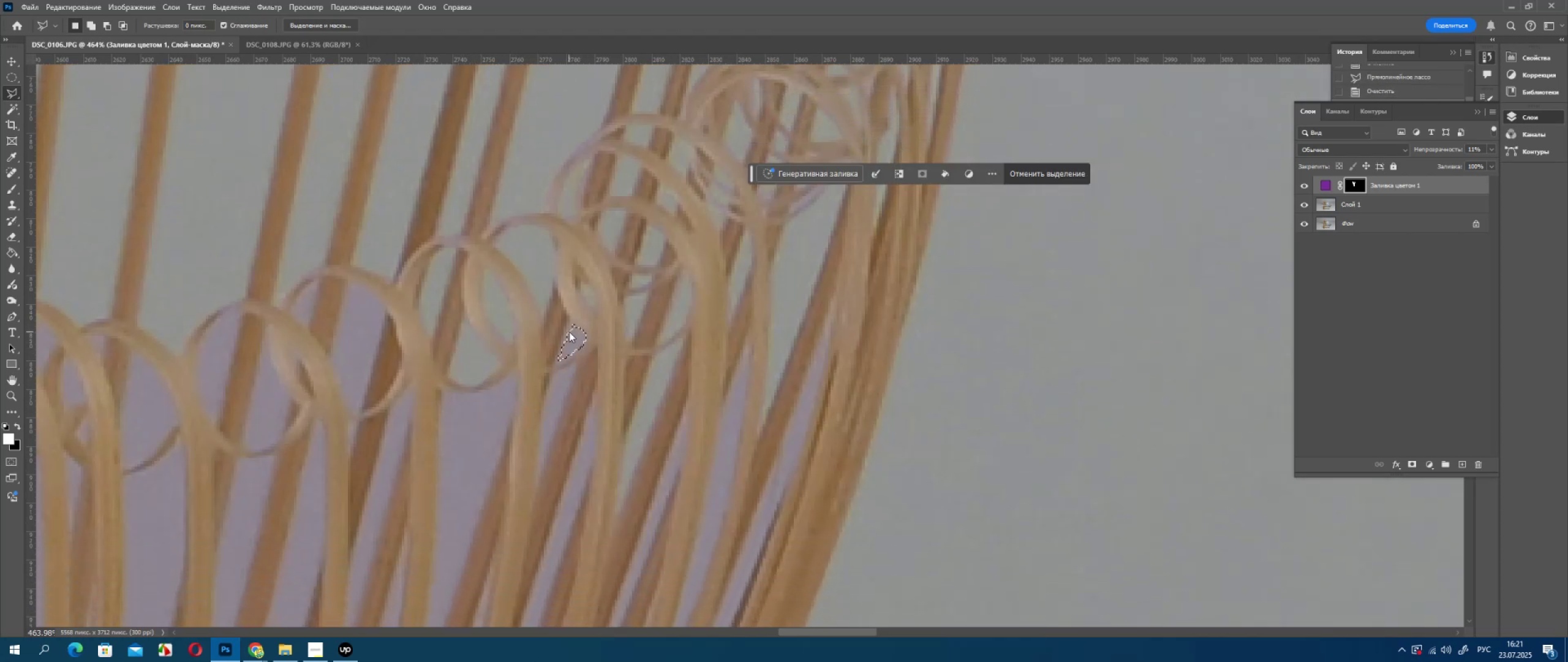 
triple_click([569, 332])
 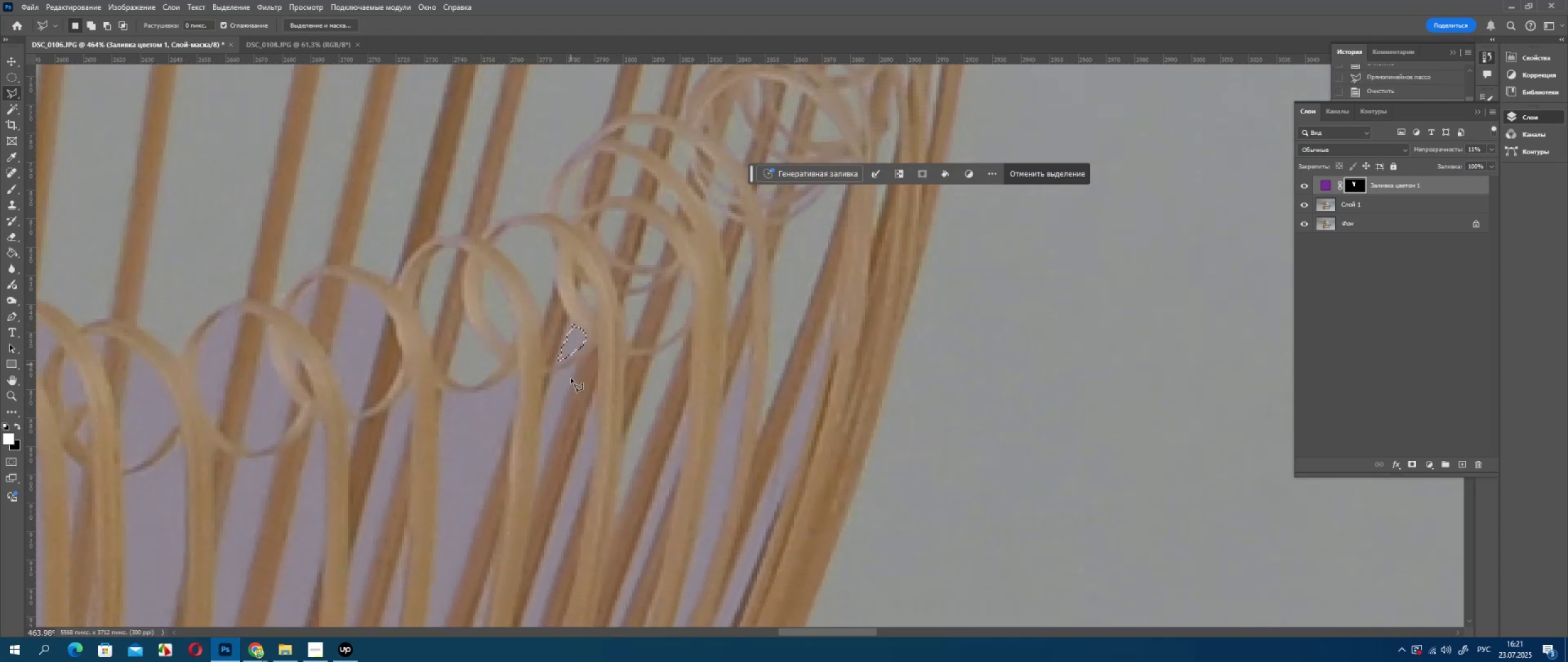 
key(Delete)
 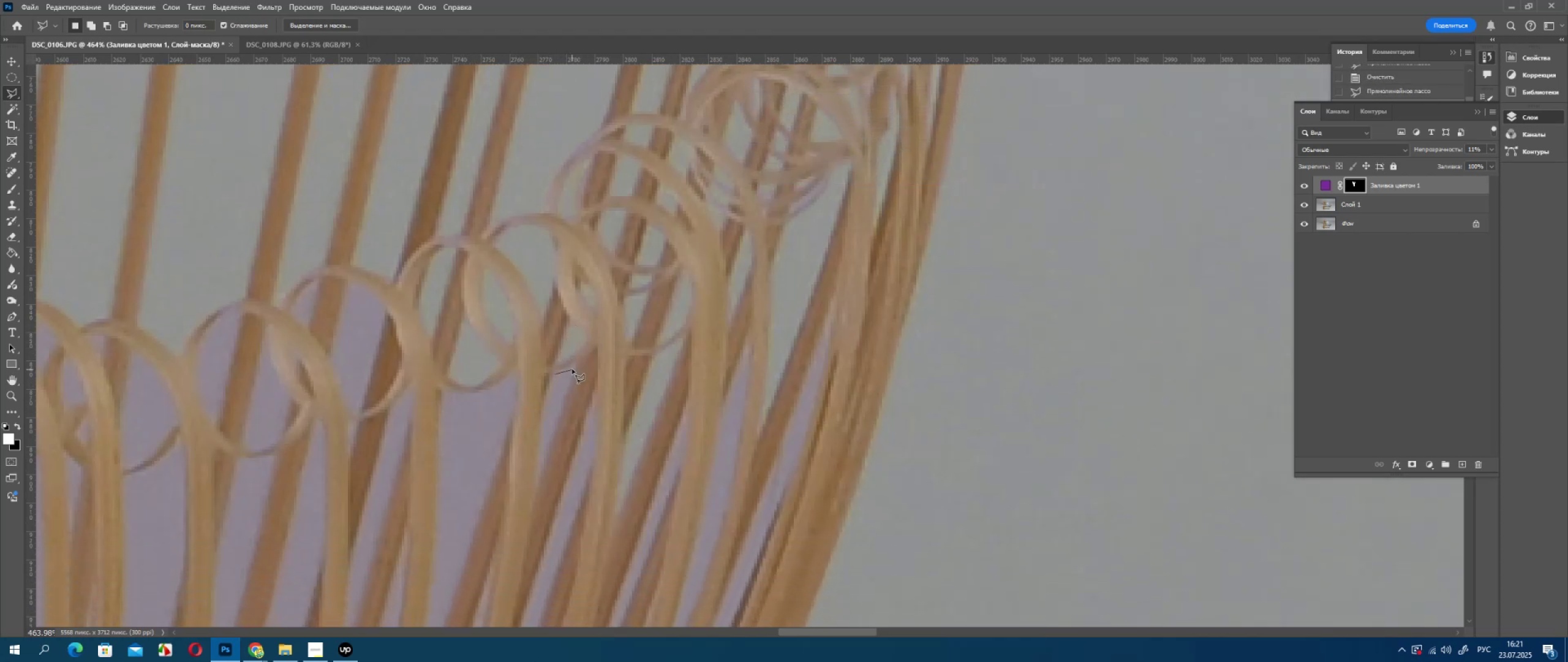 
left_click([576, 367])
 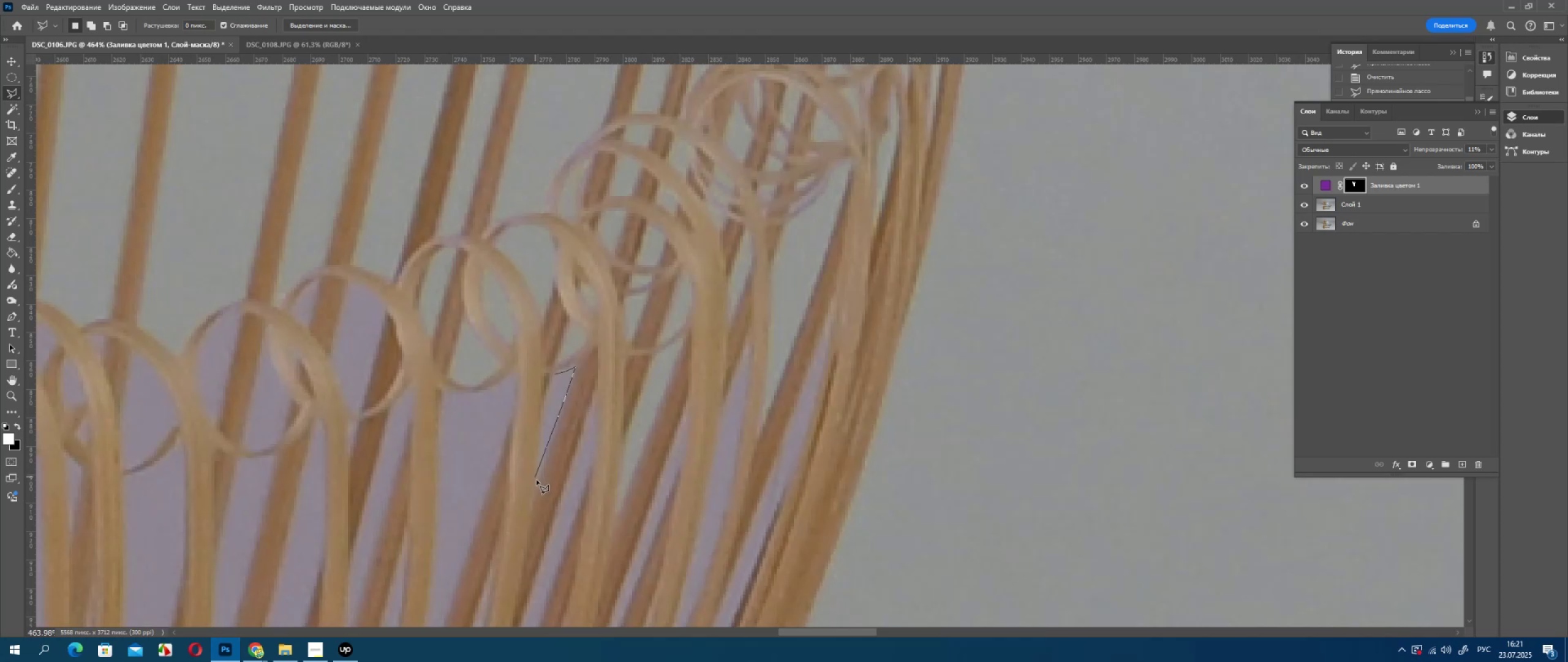 
left_click_drag(start_coordinate=[538, 483], to_coordinate=[537, 477])
 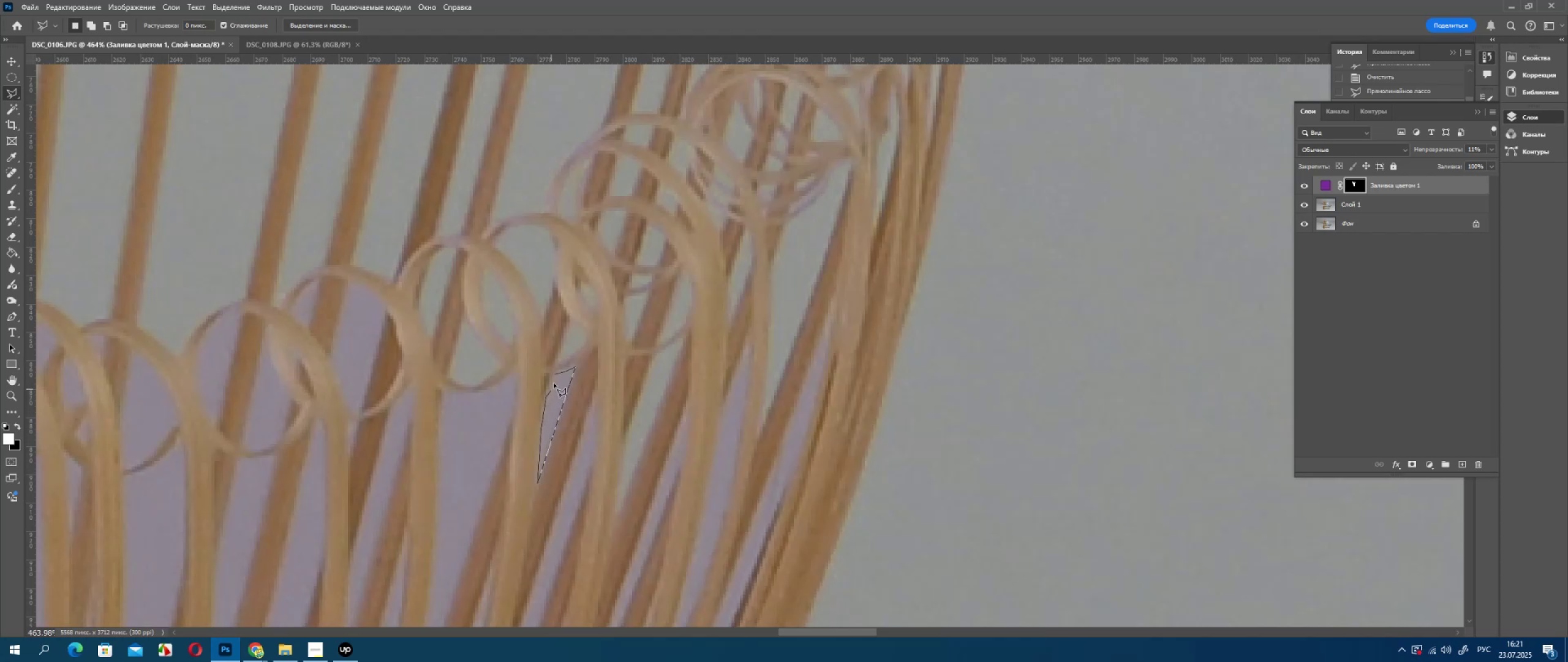 
double_click([554, 379])
 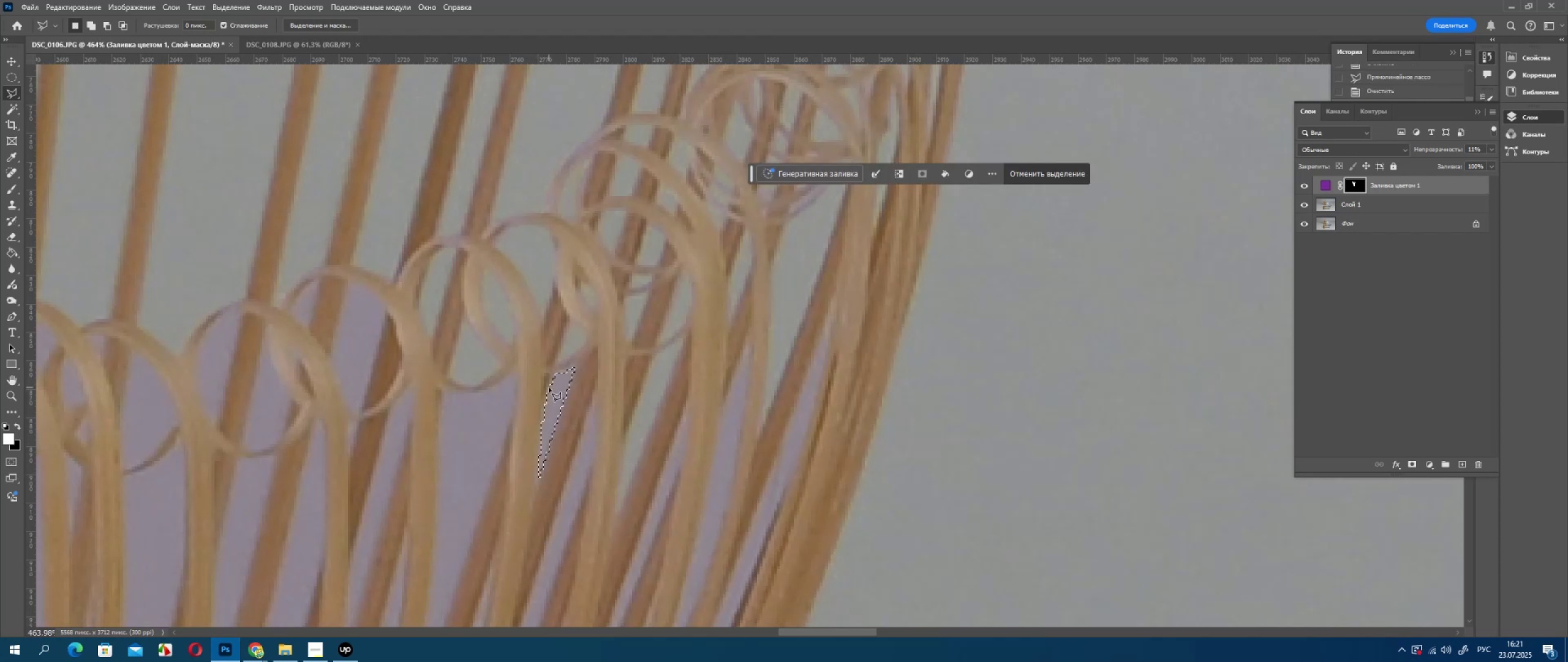 
key(Delete)
 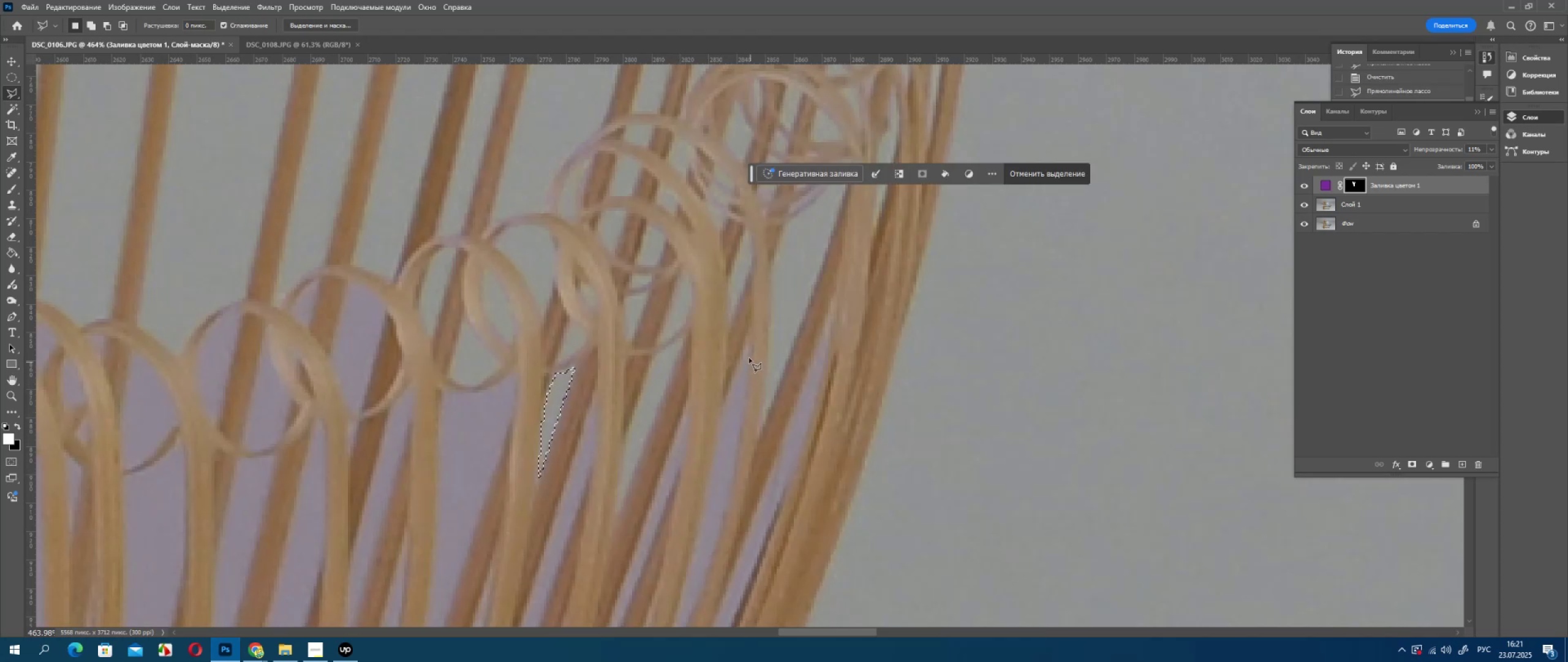 
left_click_drag(start_coordinate=[748, 348], to_coordinate=[749, 352])
 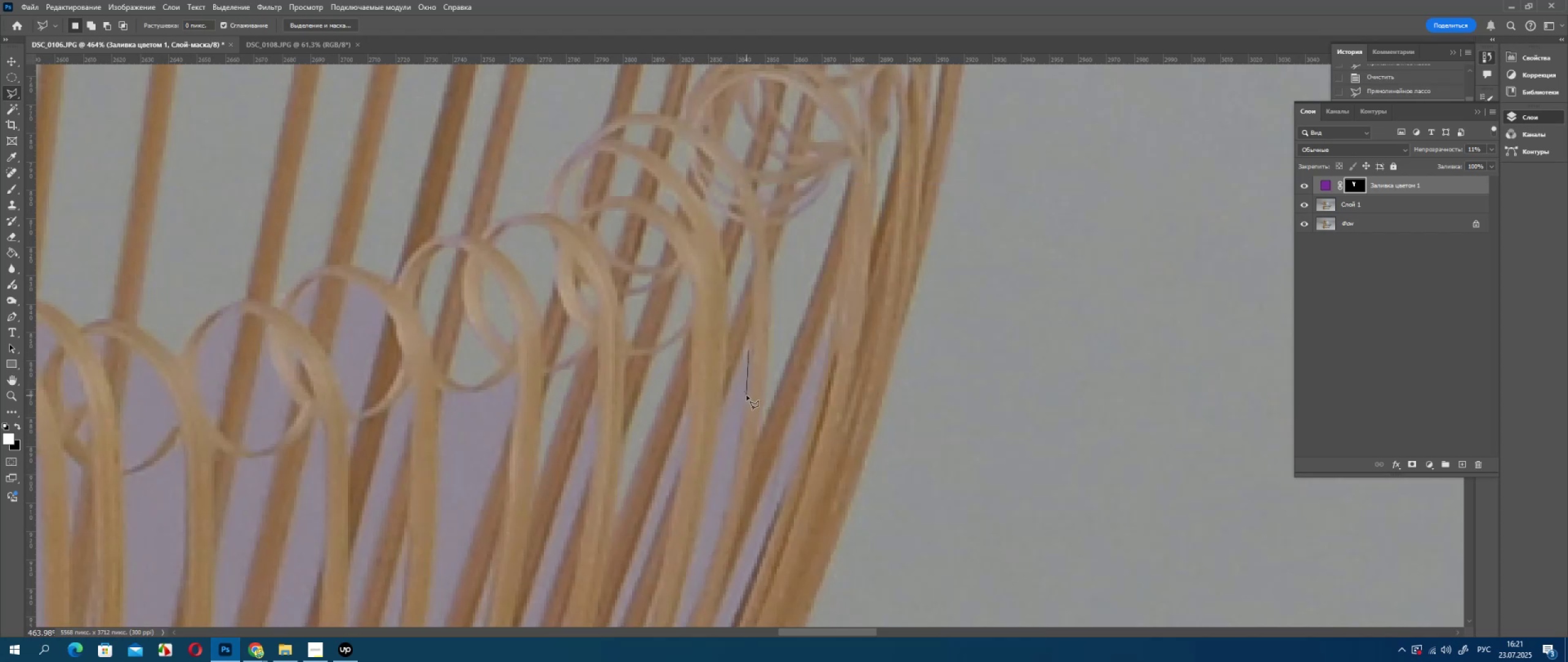 
left_click([747, 395])
 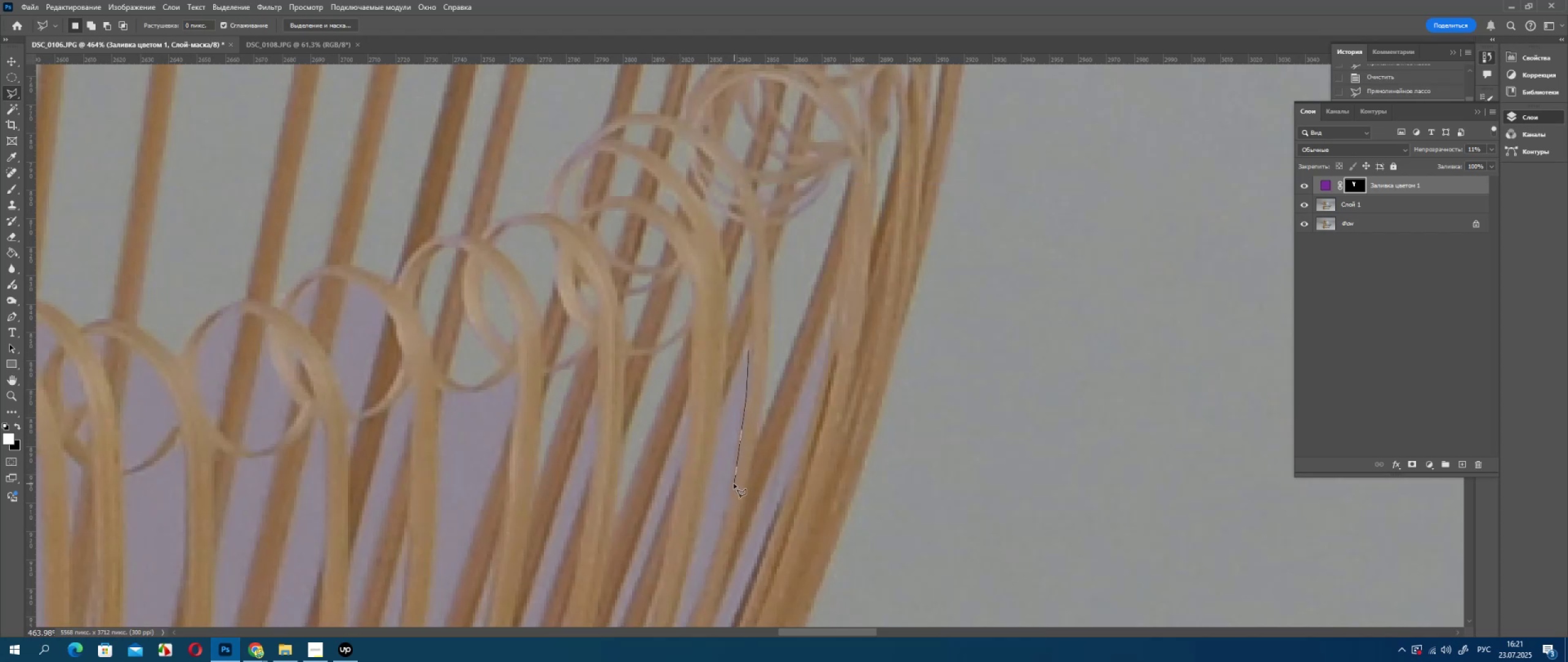 
left_click([734, 484])
 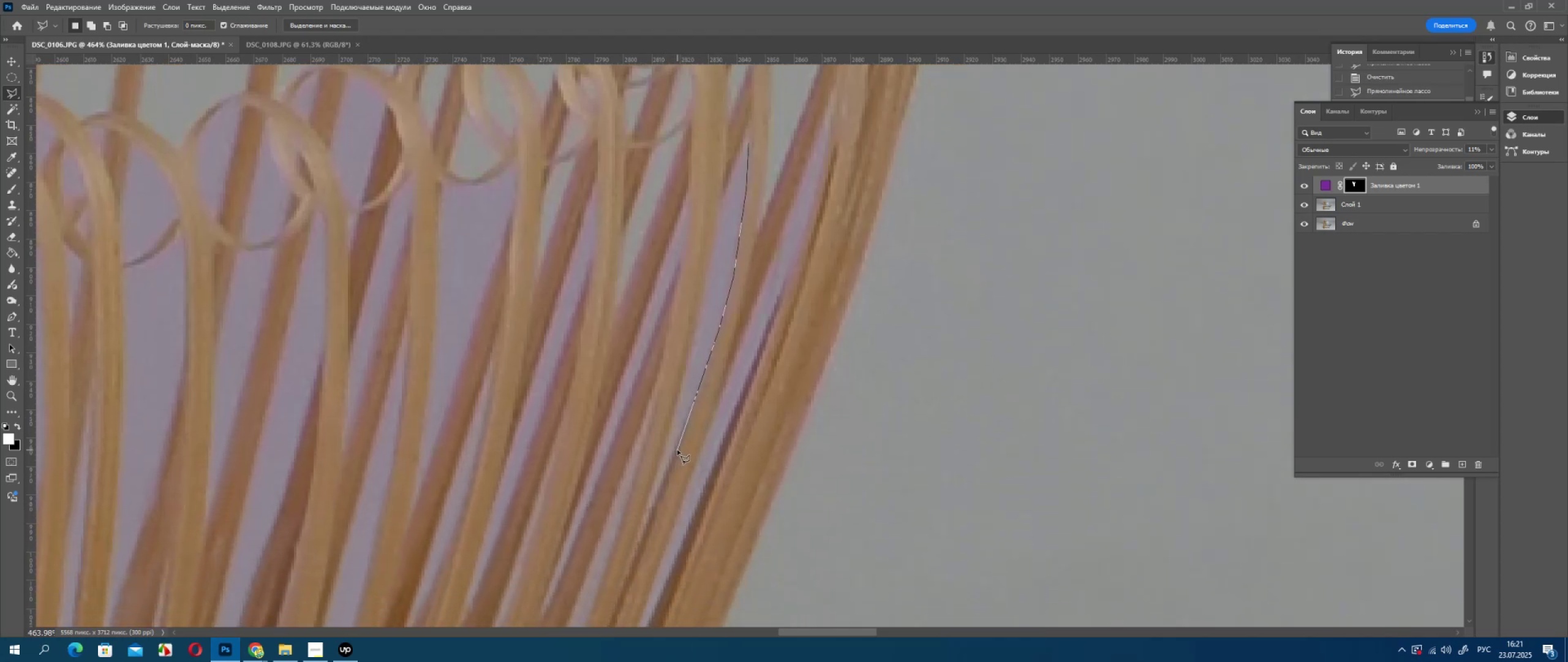 
left_click([654, 510])
 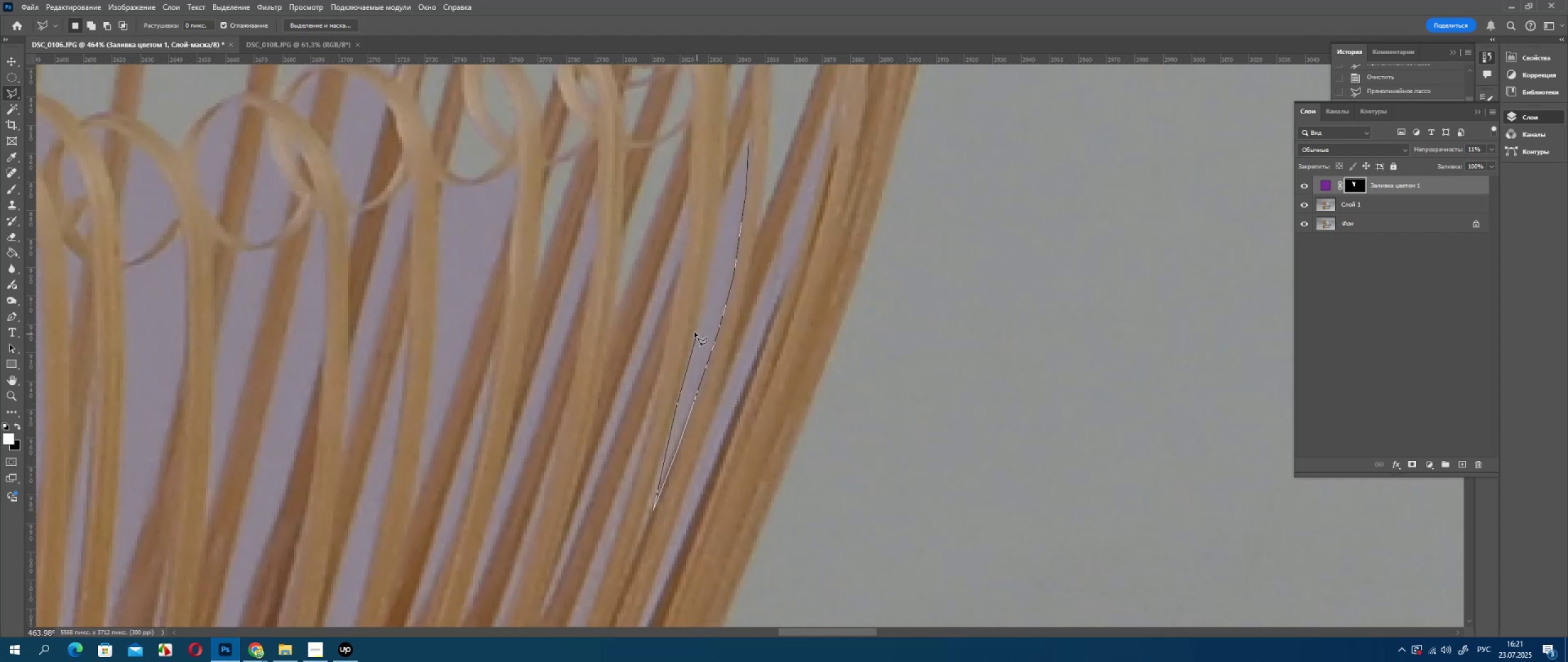 
left_click([693, 330])
 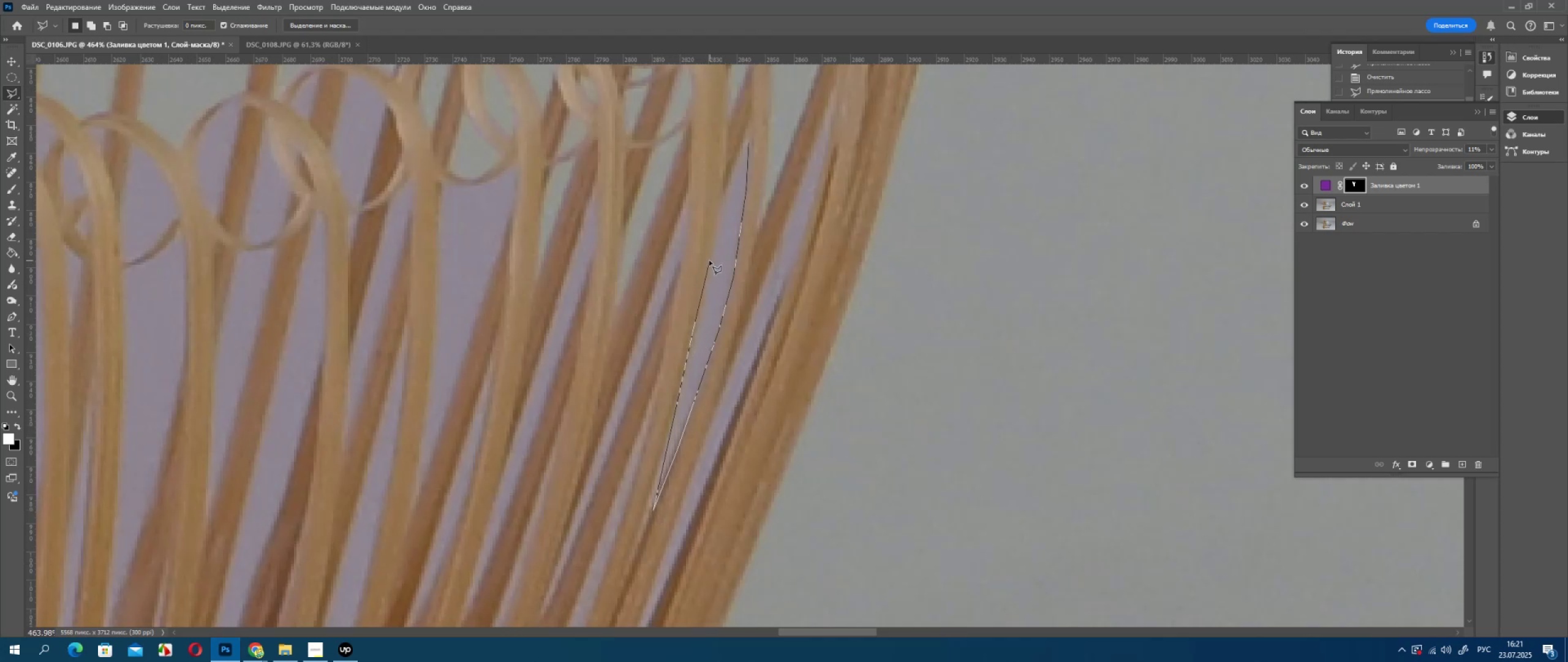 
left_click([709, 261])
 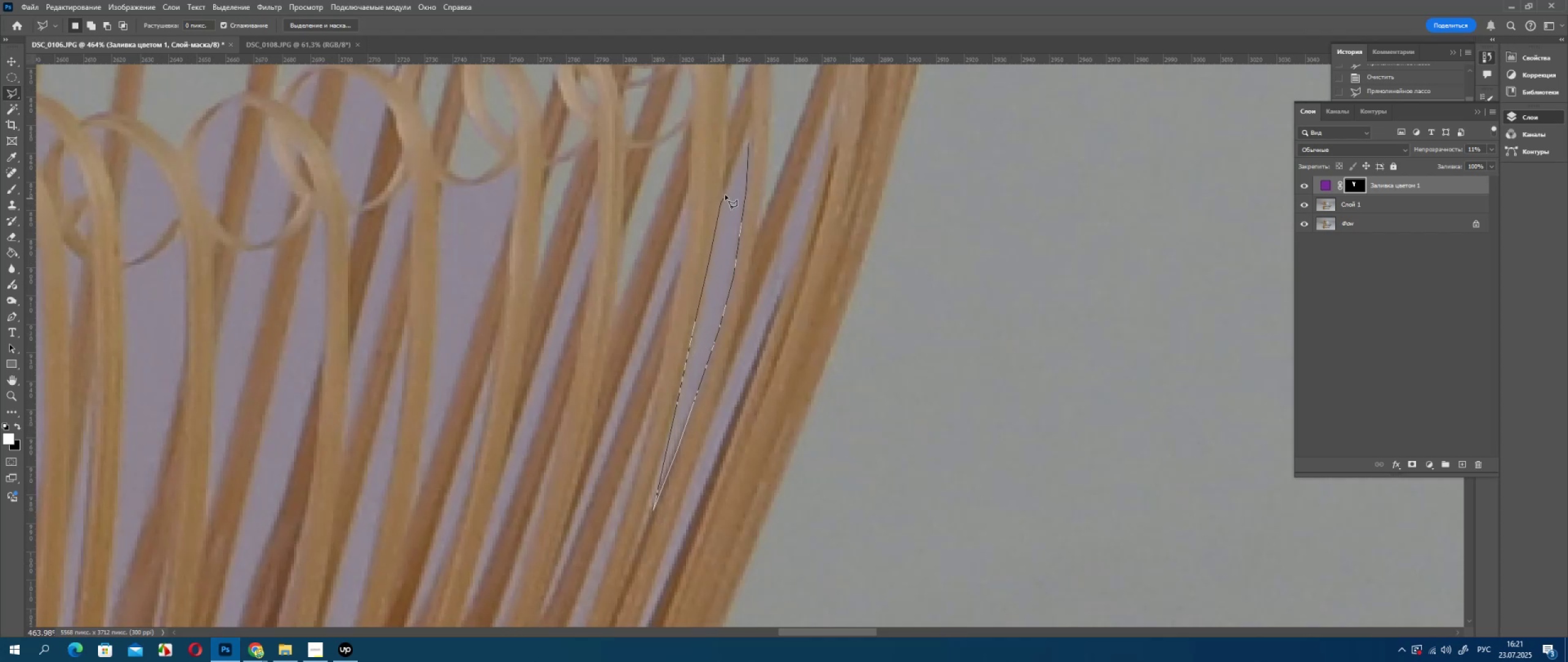 
left_click_drag(start_coordinate=[726, 191], to_coordinate=[729, 185])
 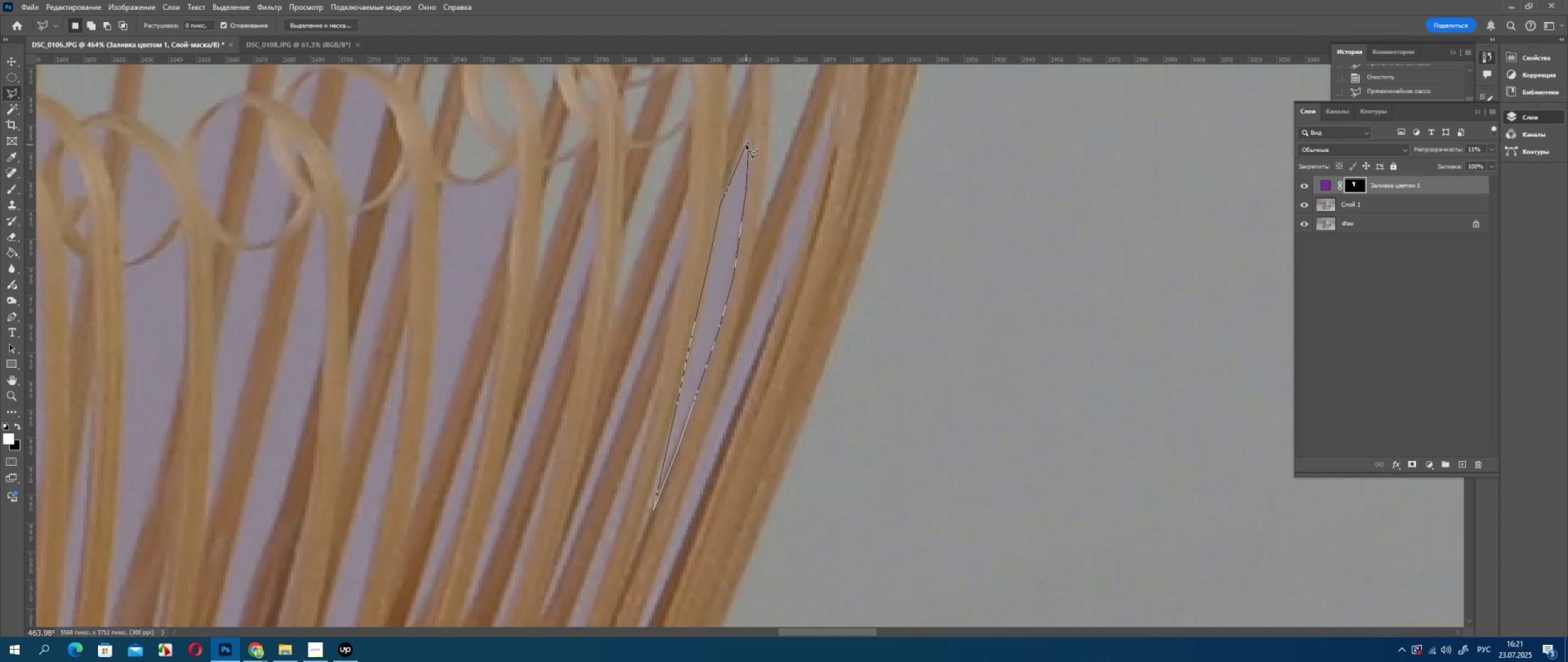 
double_click([746, 145])
 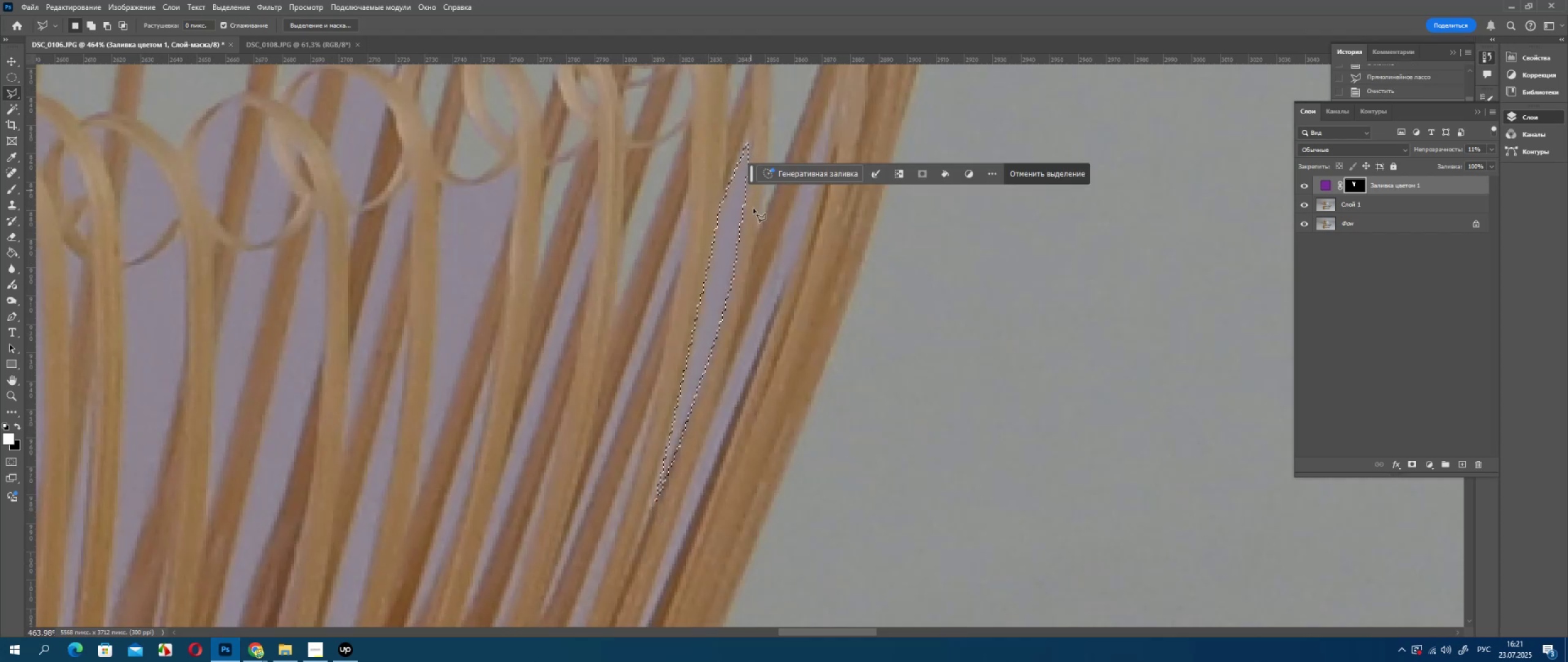 
key(Delete)
 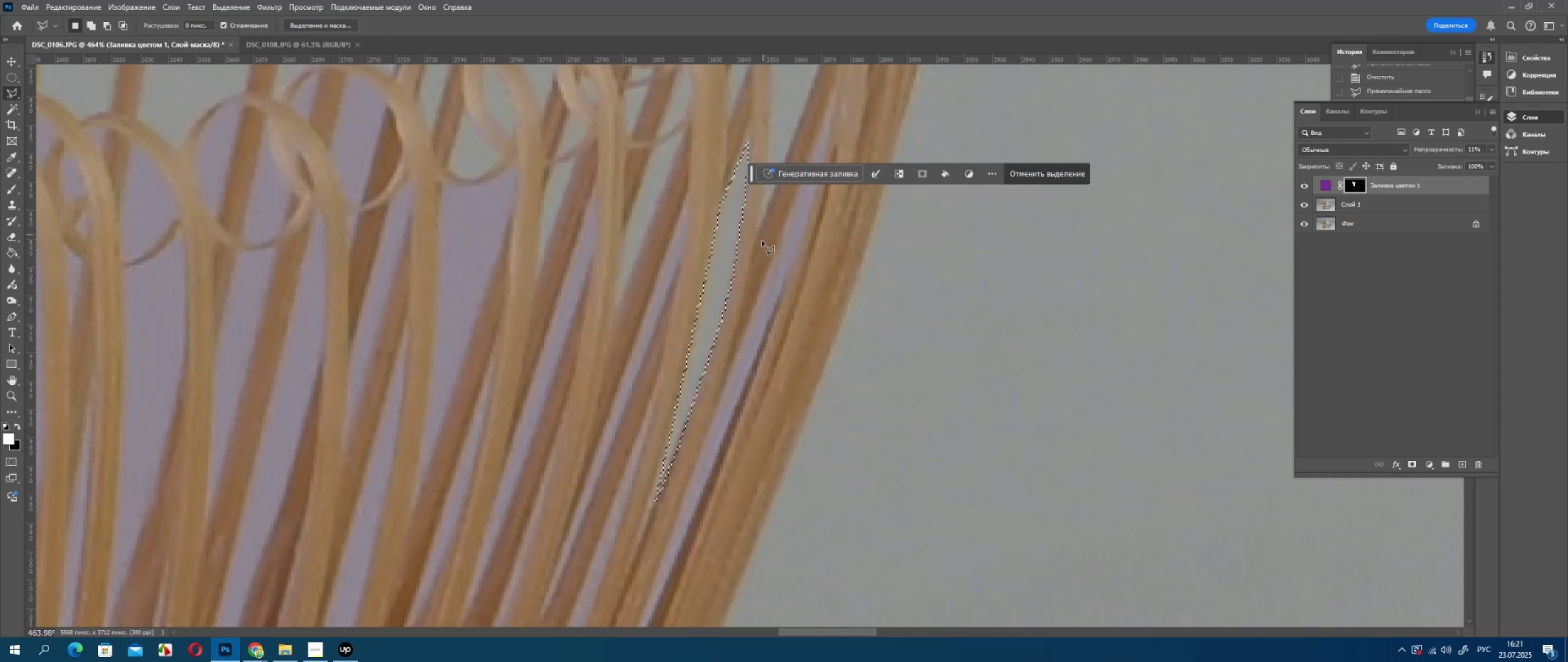 
scroll: coordinate [715, 255], scroll_direction: up, amount: 5.0
 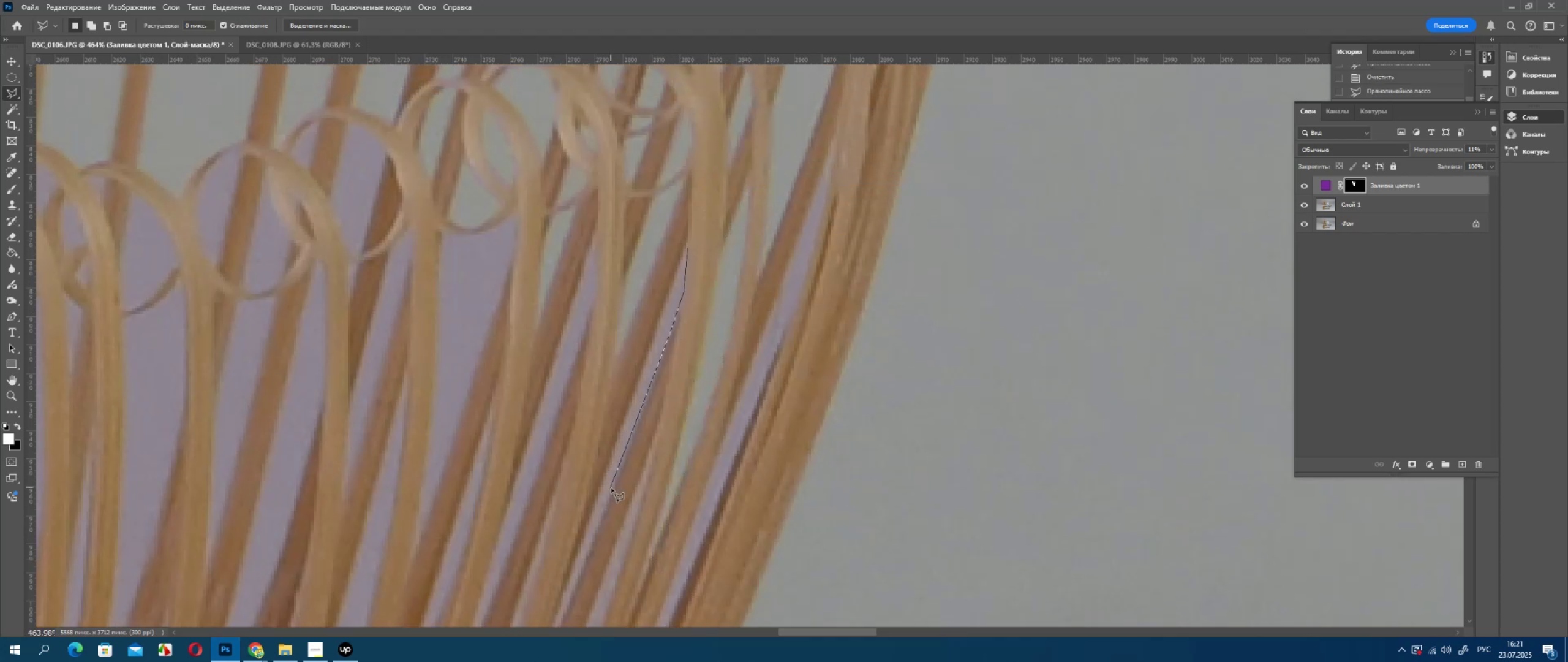 
wait(8.06)
 